 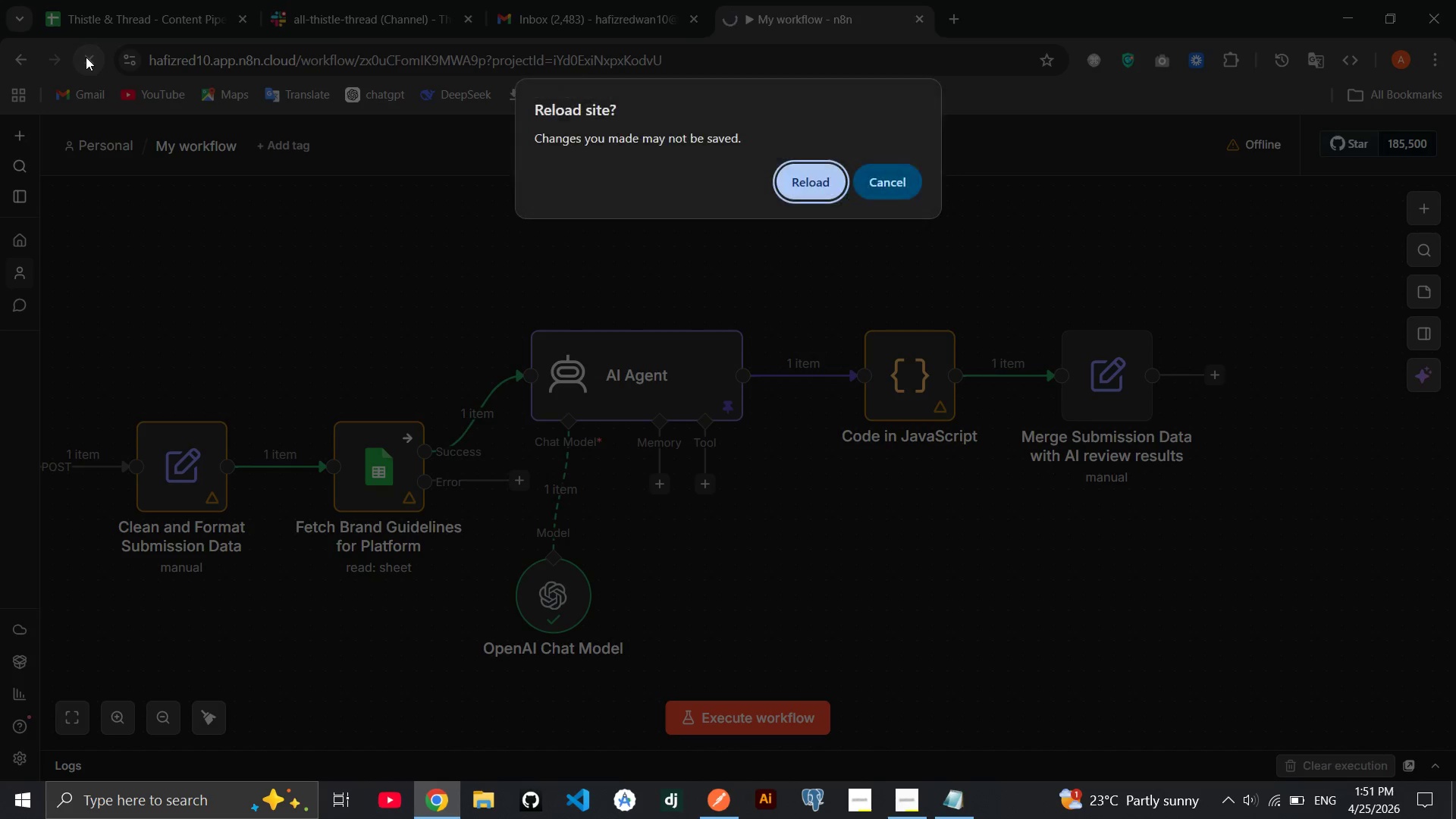 
left_click([731, 246])
 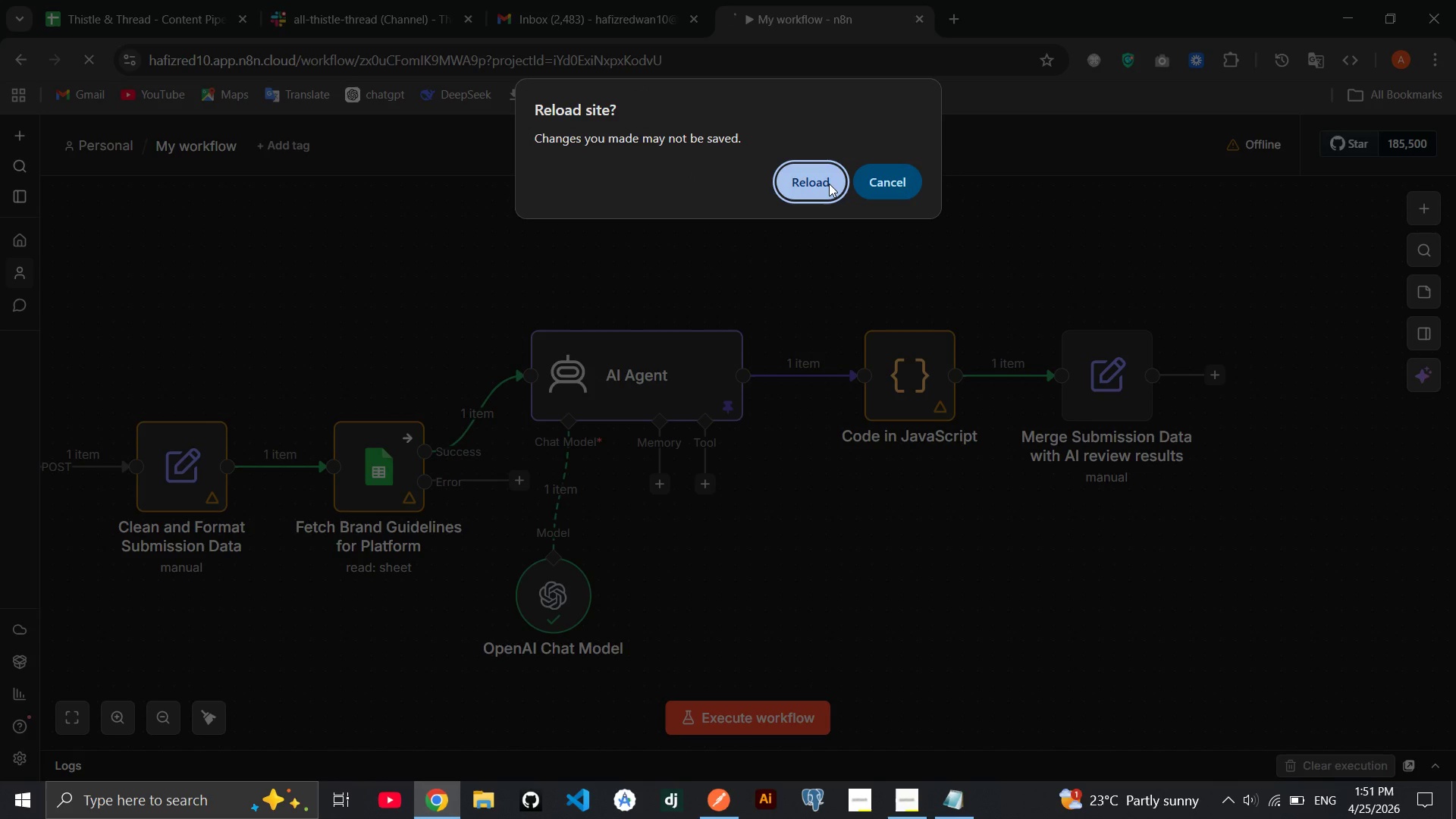 
left_click([829, 184])
 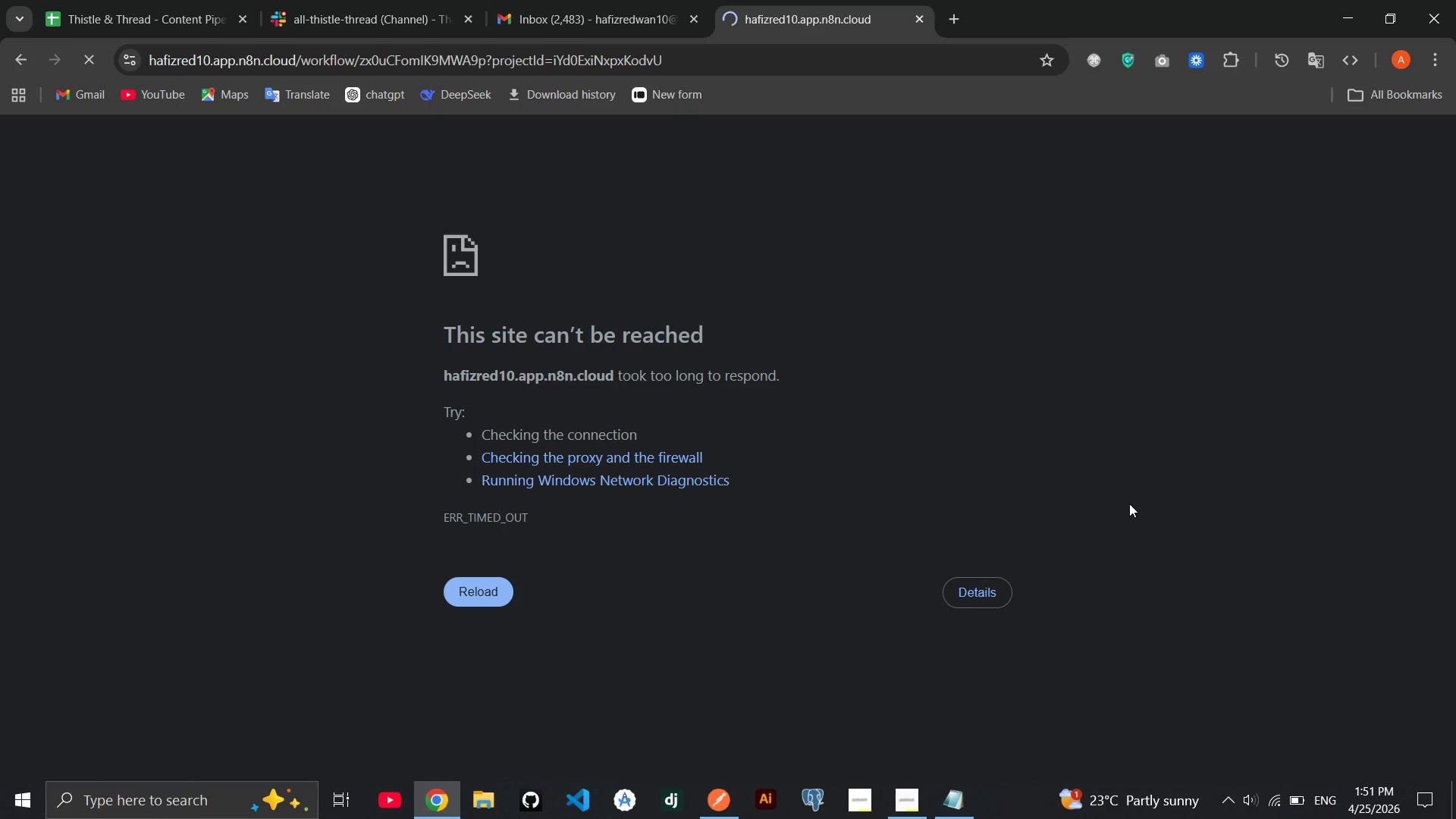 
wait(15.81)
 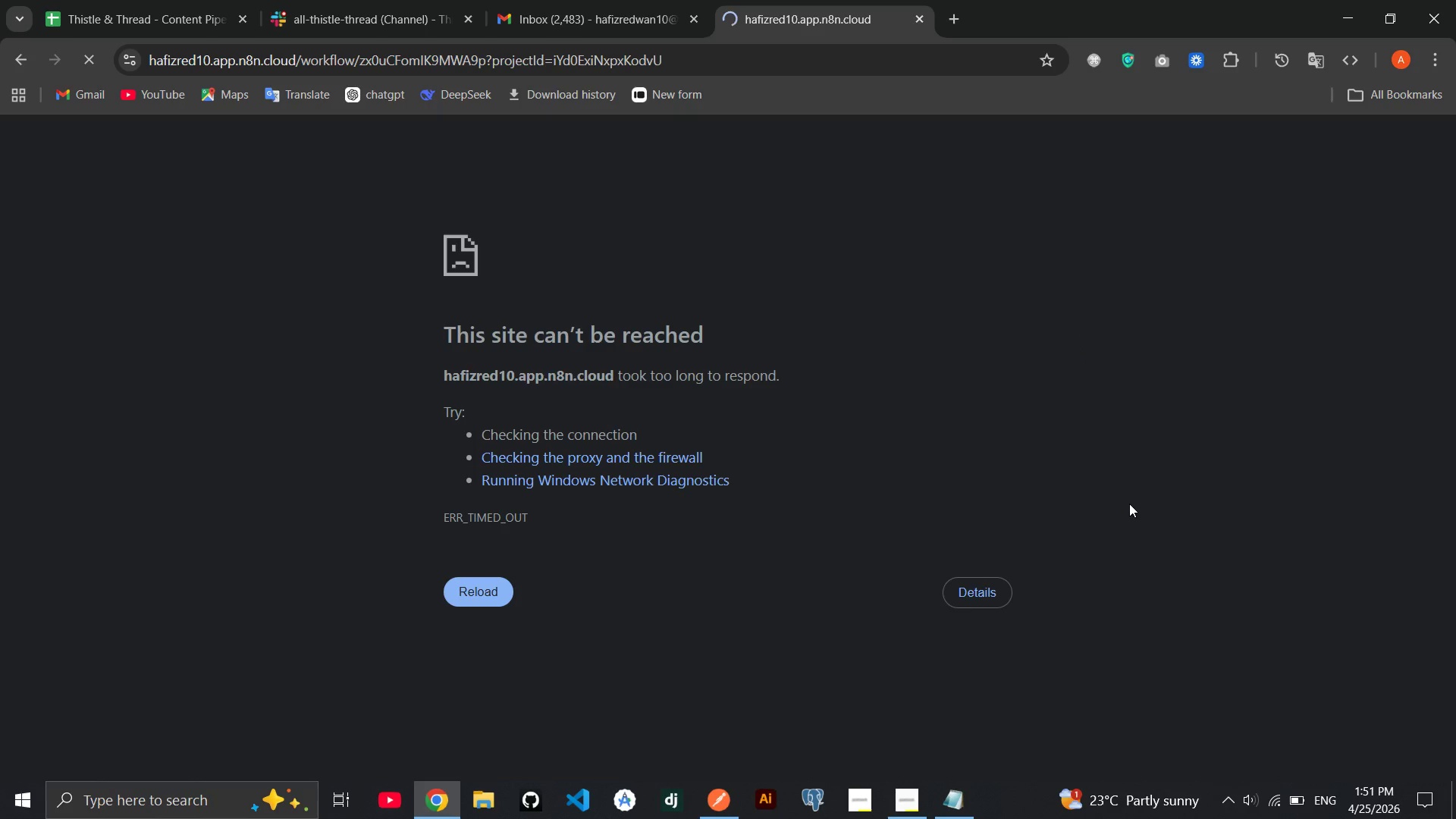 
left_click([163, 22])
 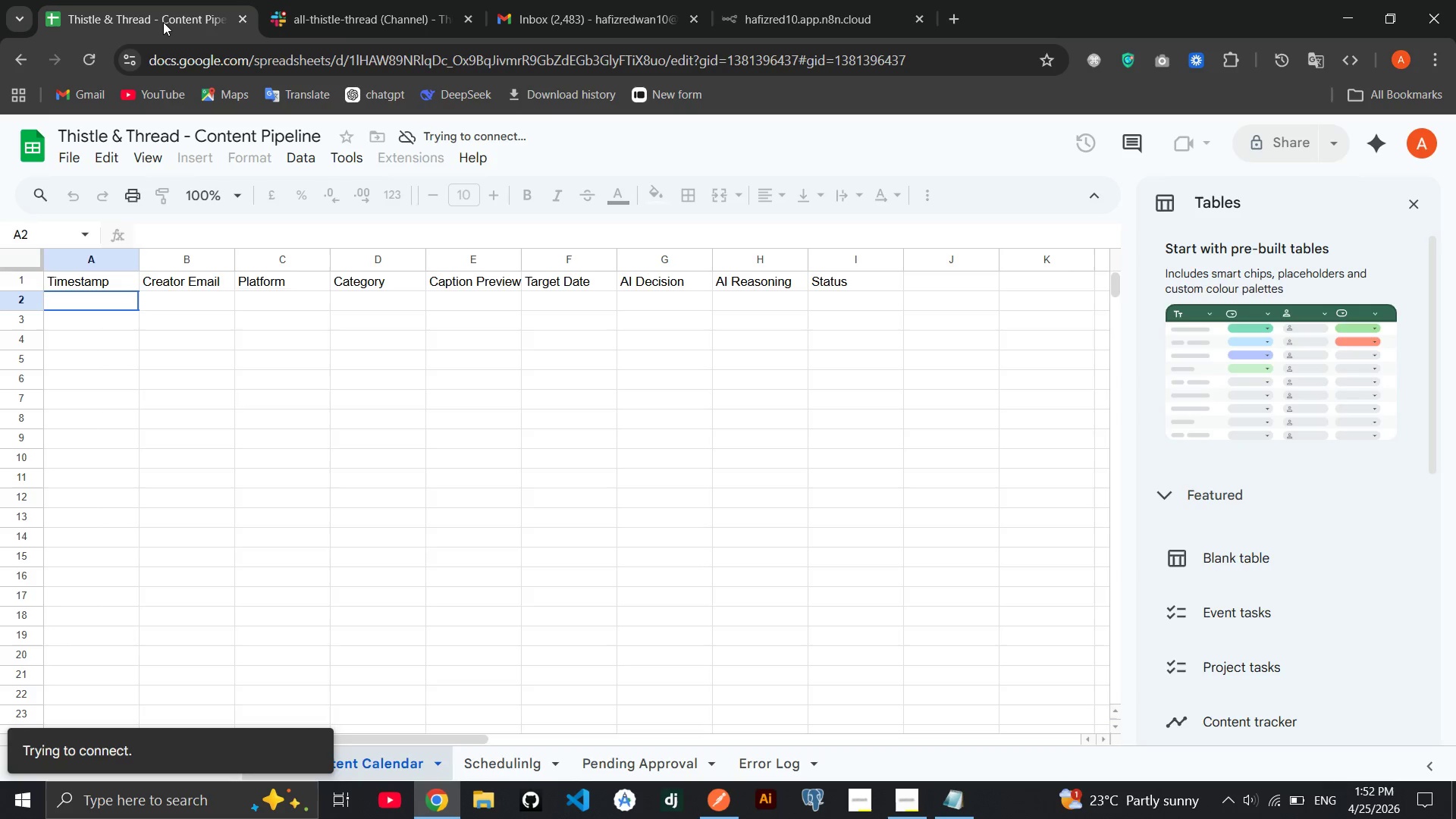 
wait(10.66)
 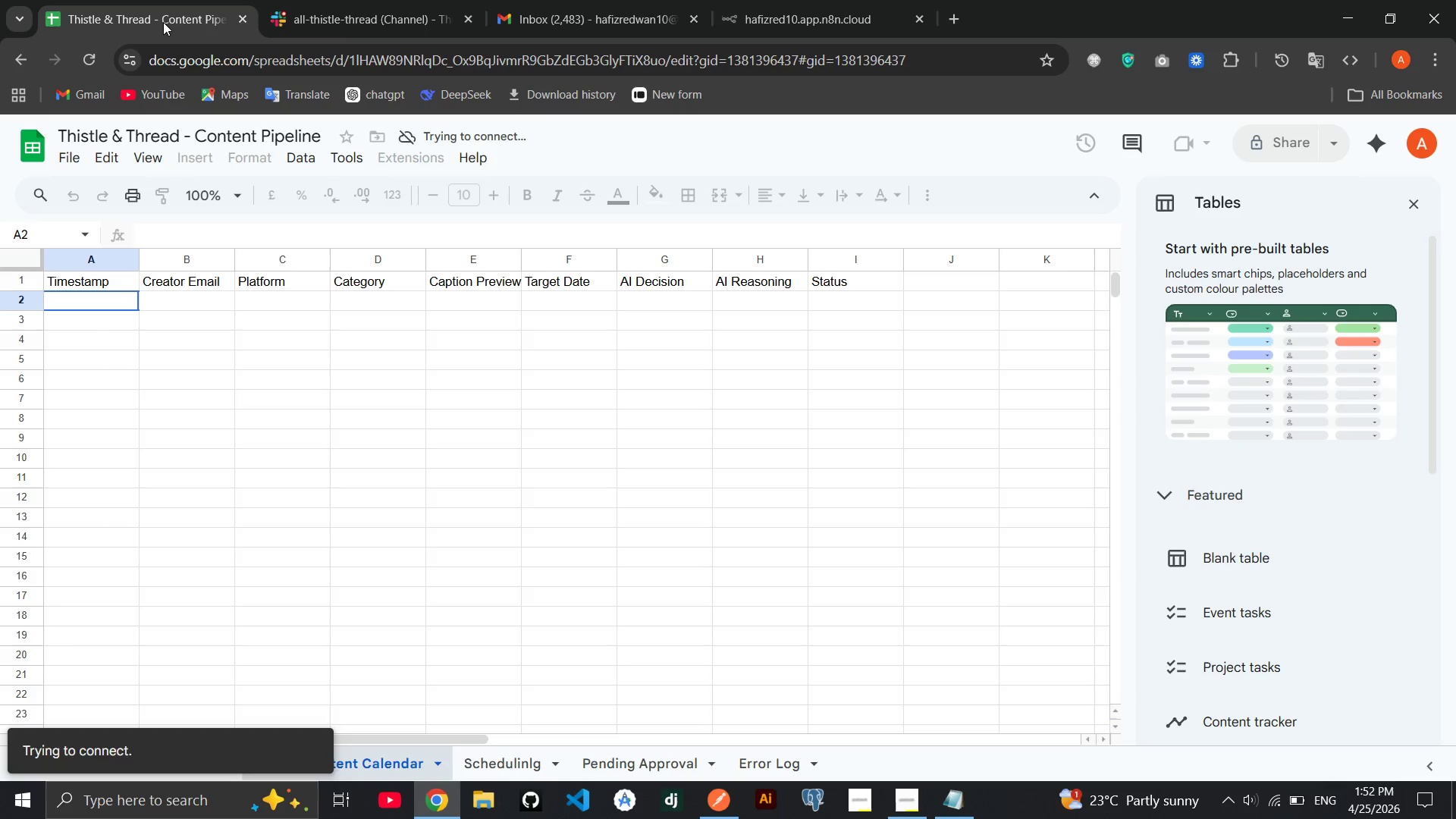 
left_click([496, 755])
 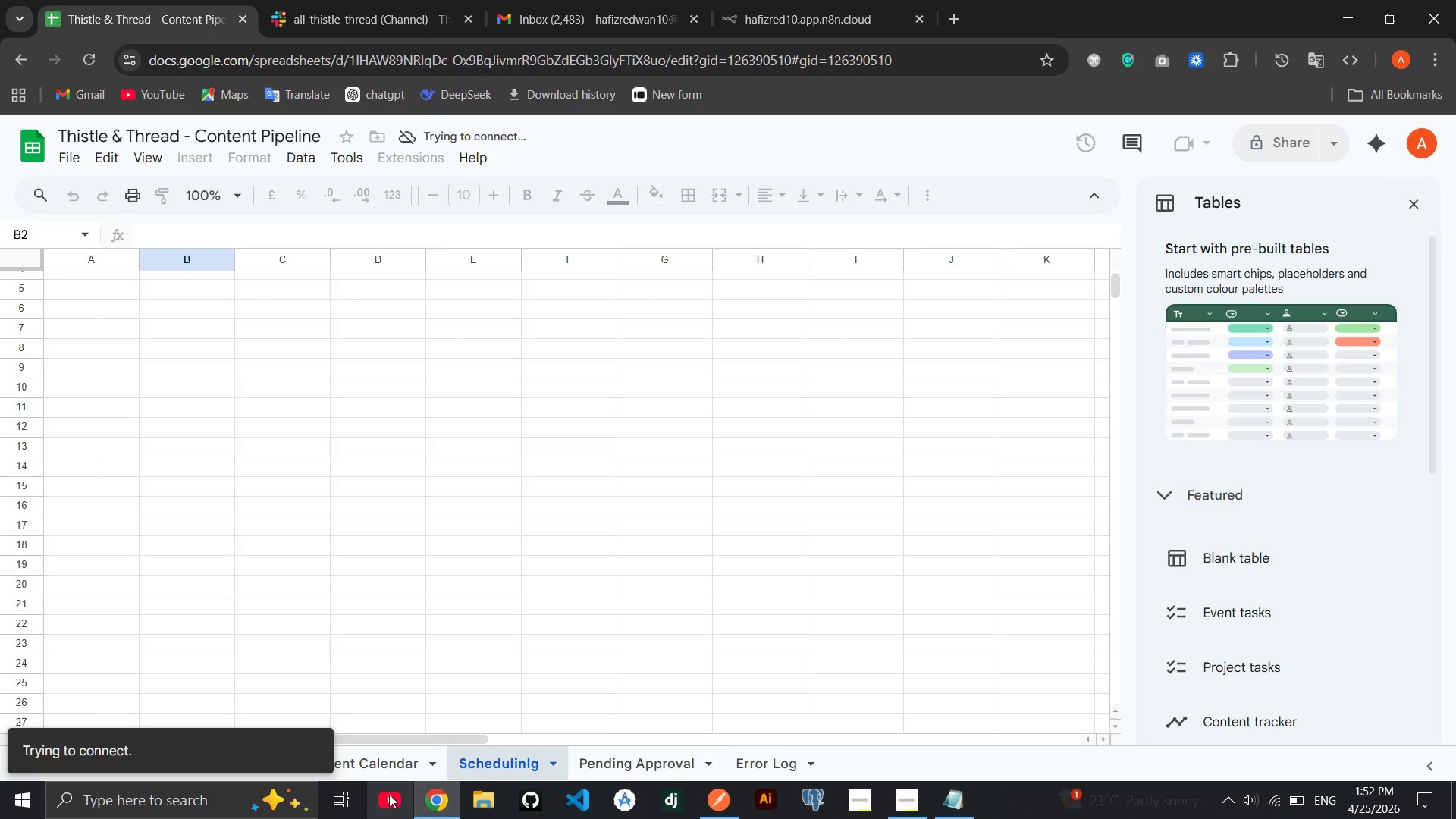 
left_click([387, 777])
 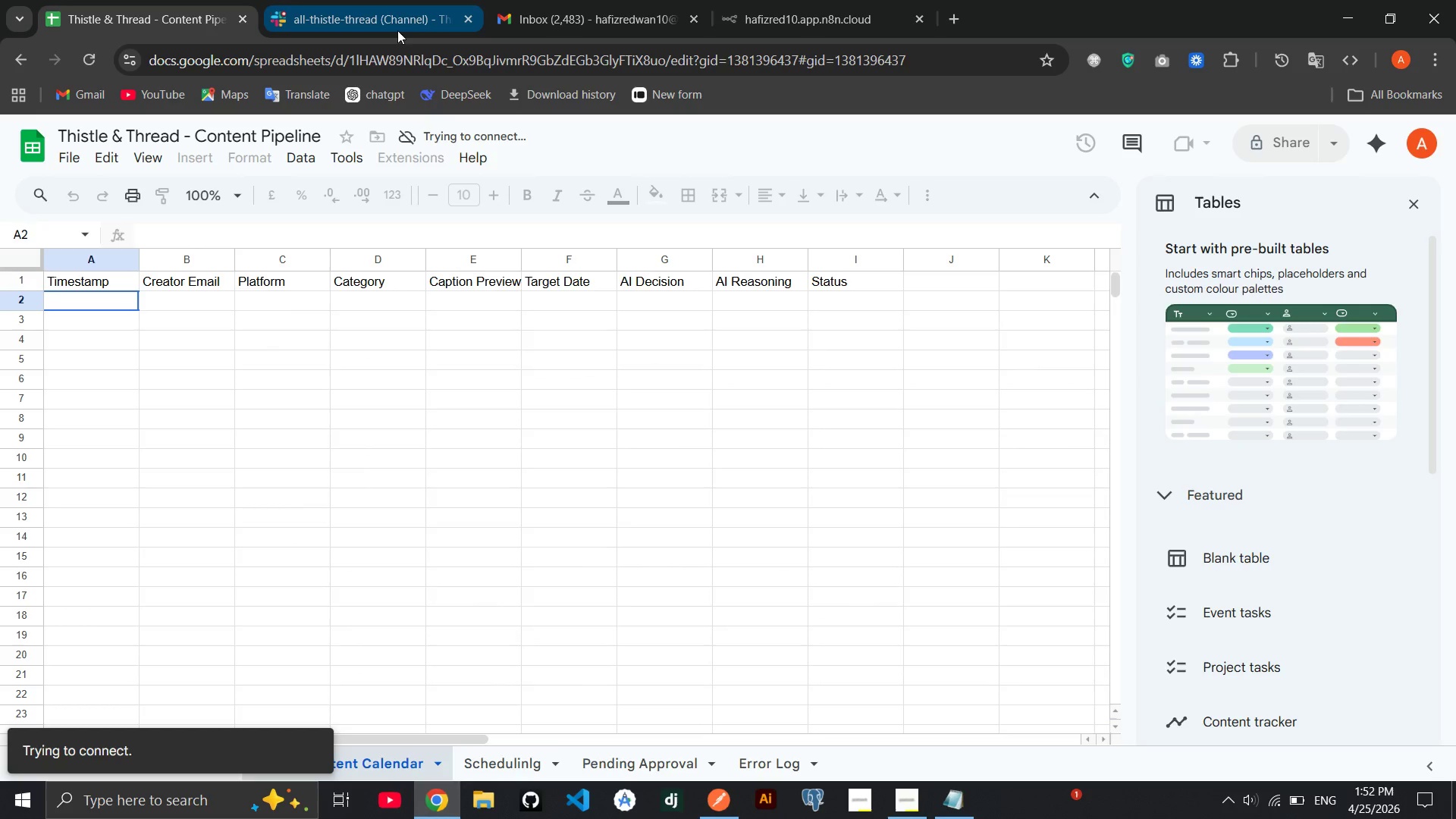 
left_click([392, 23])
 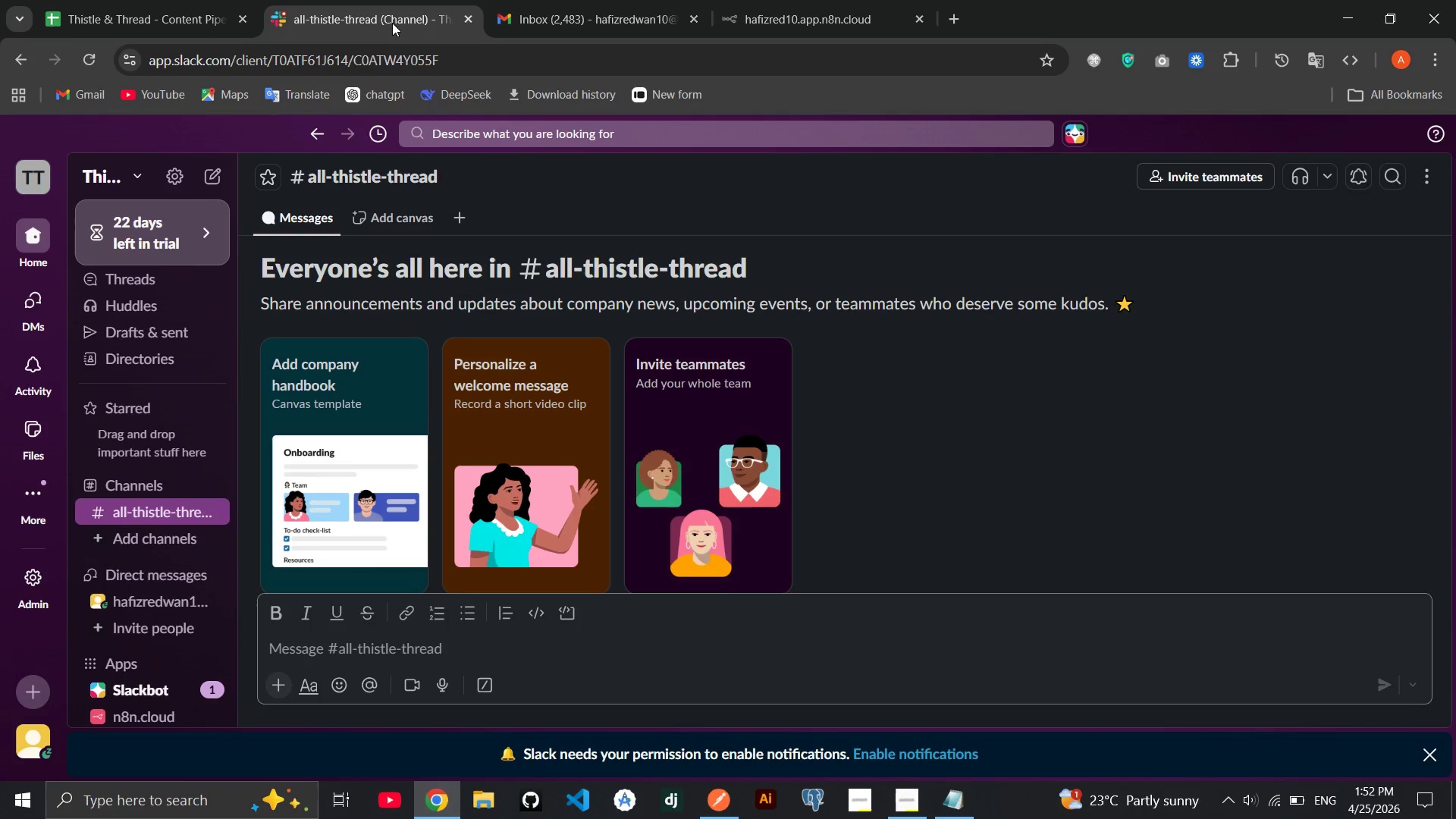 
wait(6.81)
 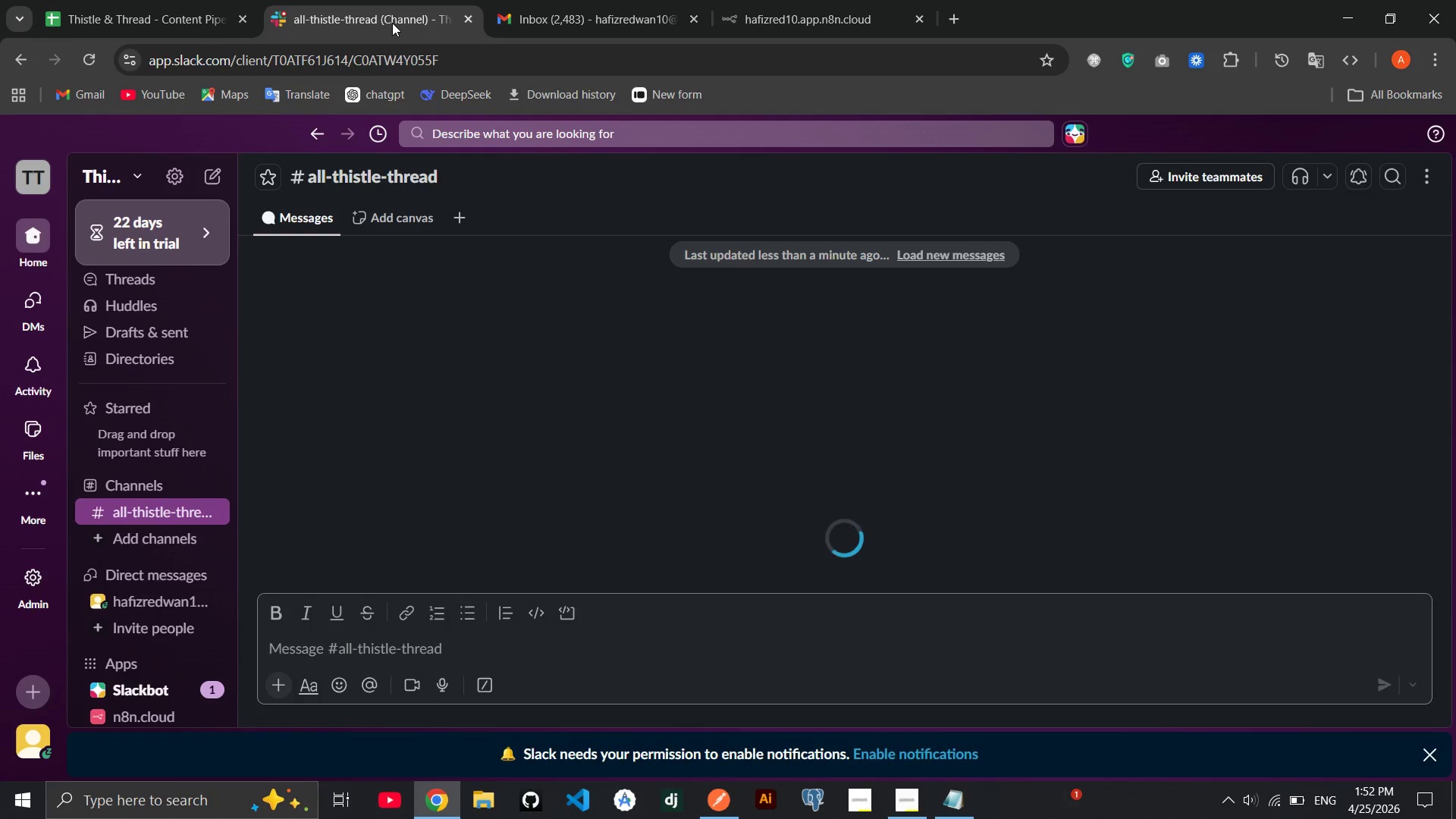 
left_click([786, 0])
 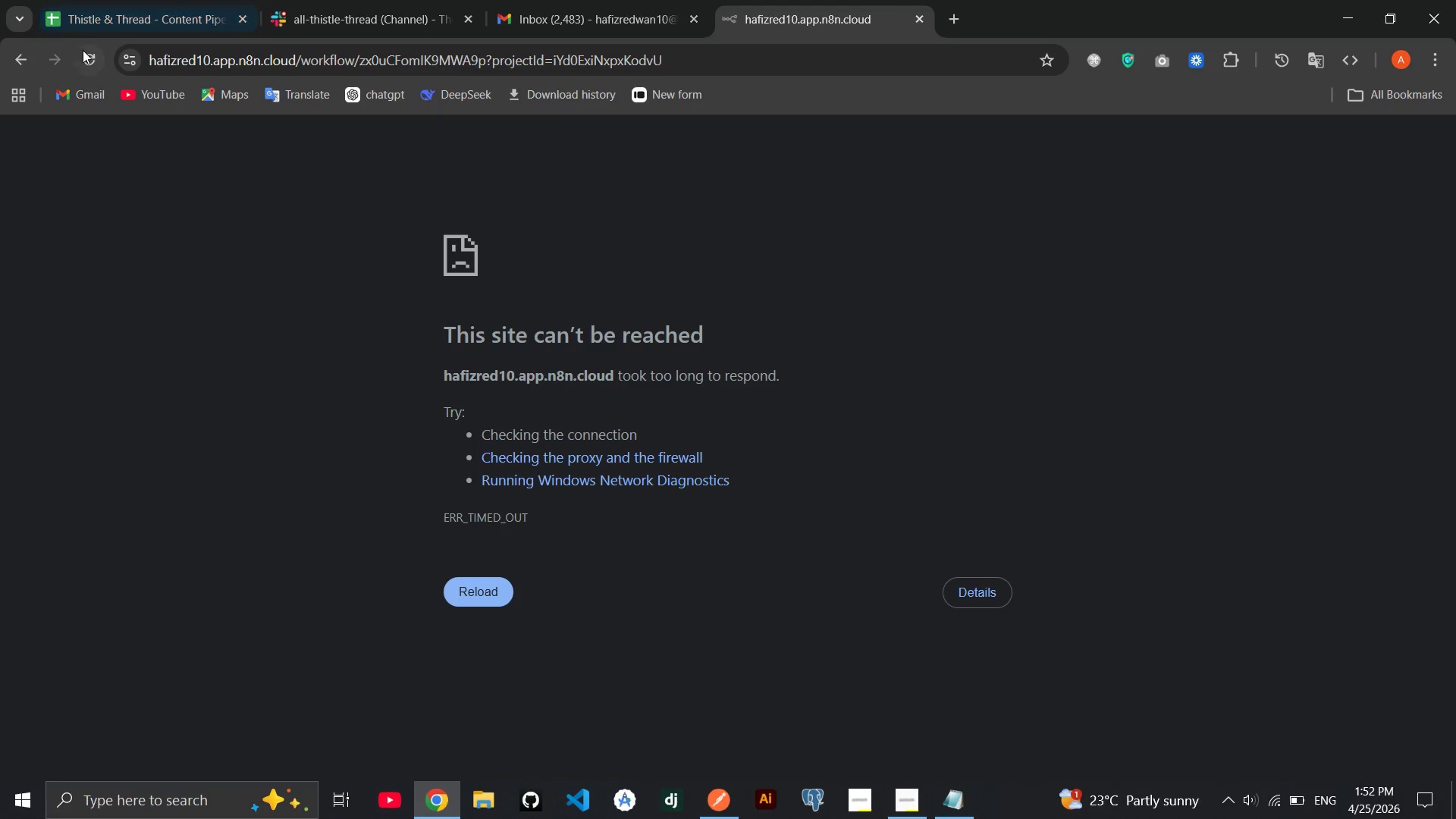 
left_click([83, 52])
 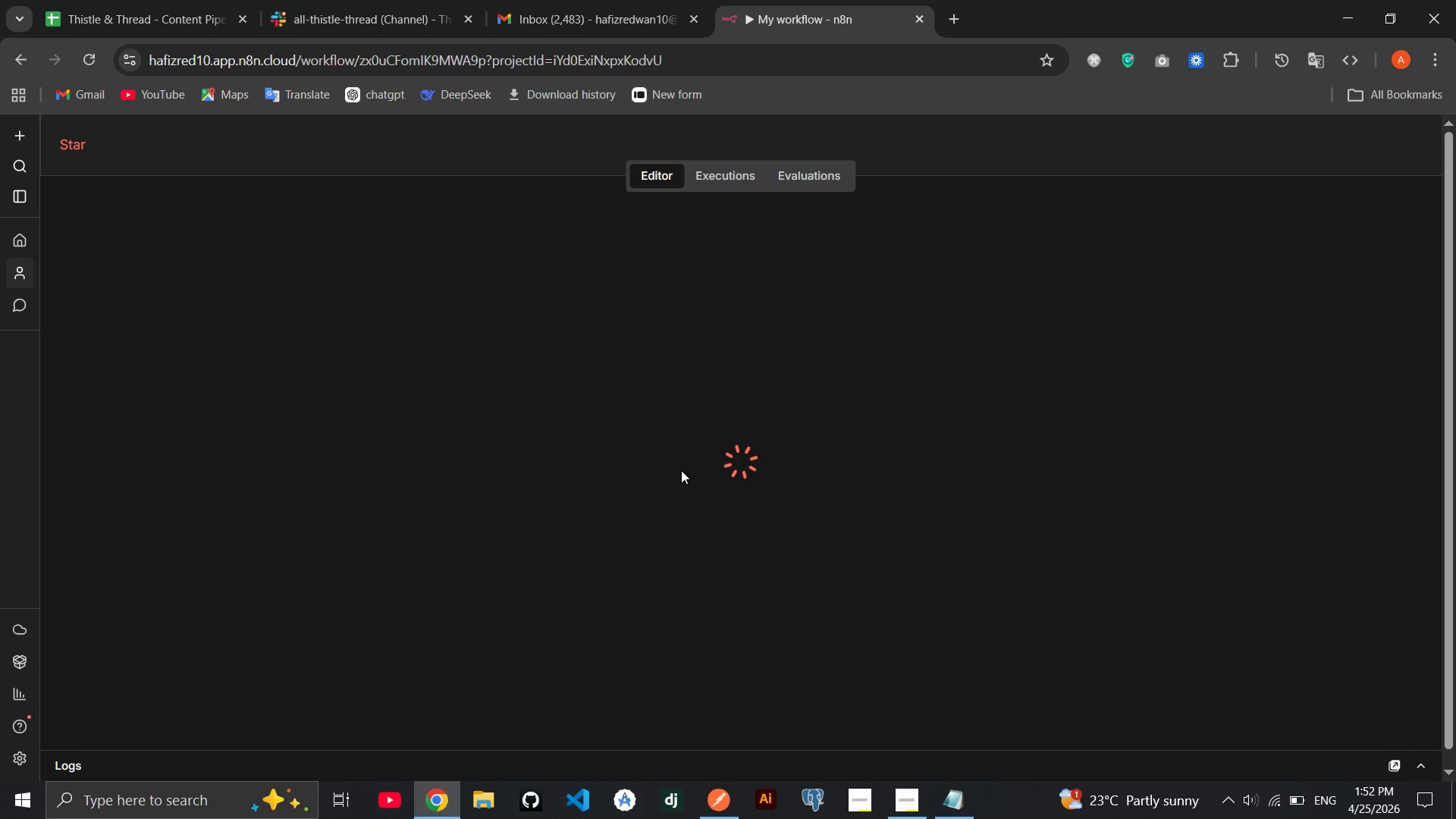 
wait(16.86)
 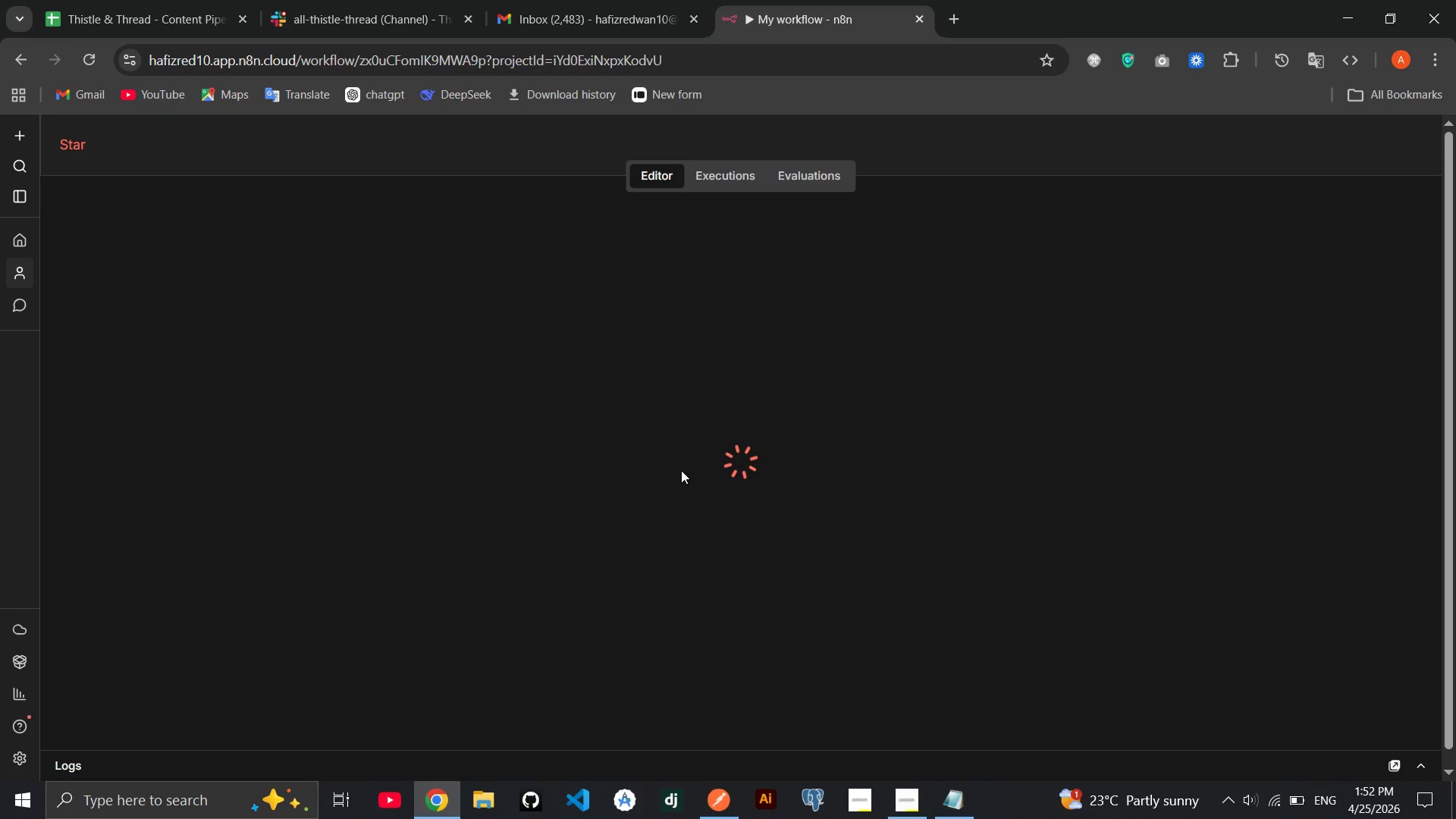 
double_click([1131, 346])
 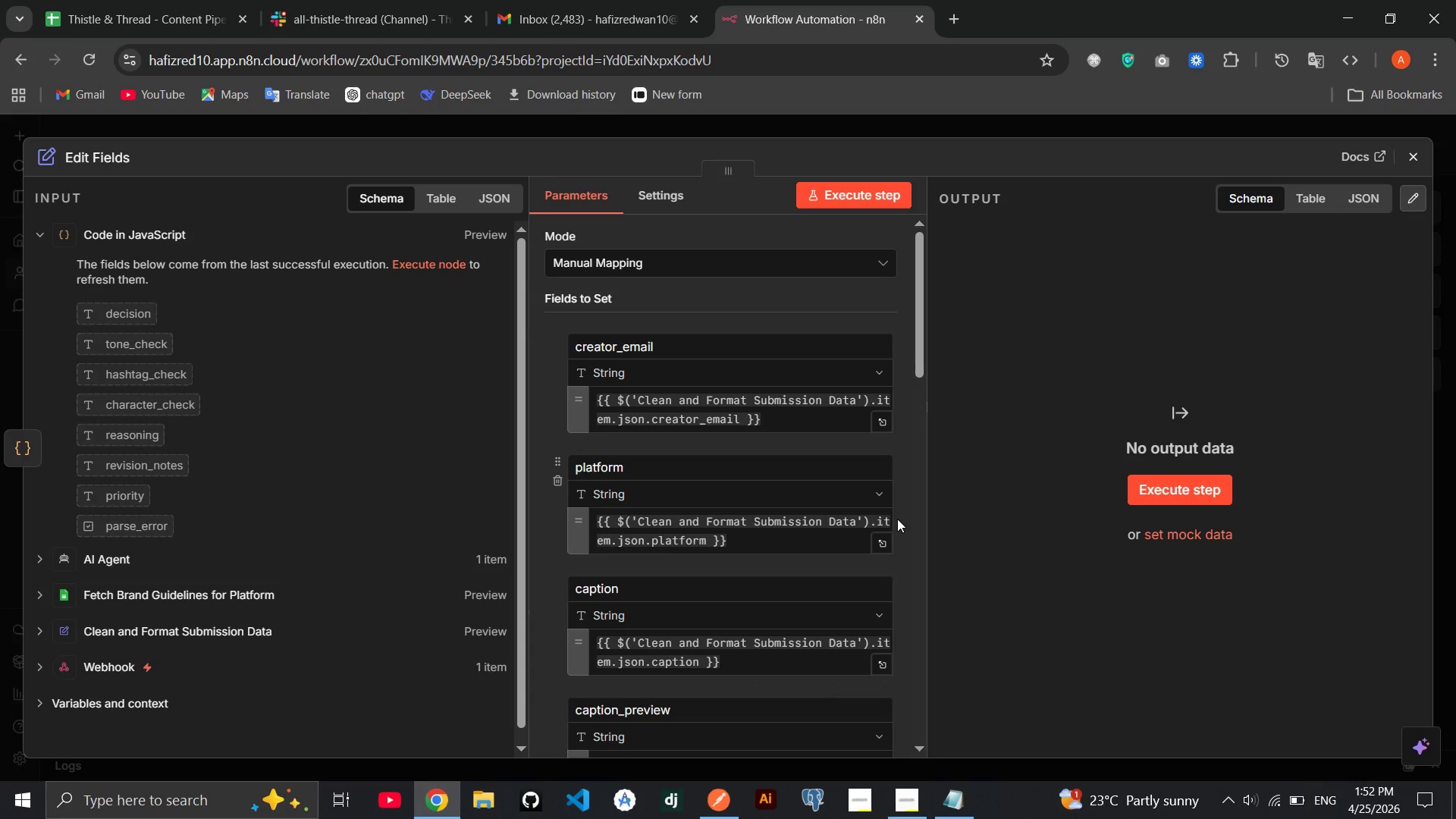 
wait(6.2)
 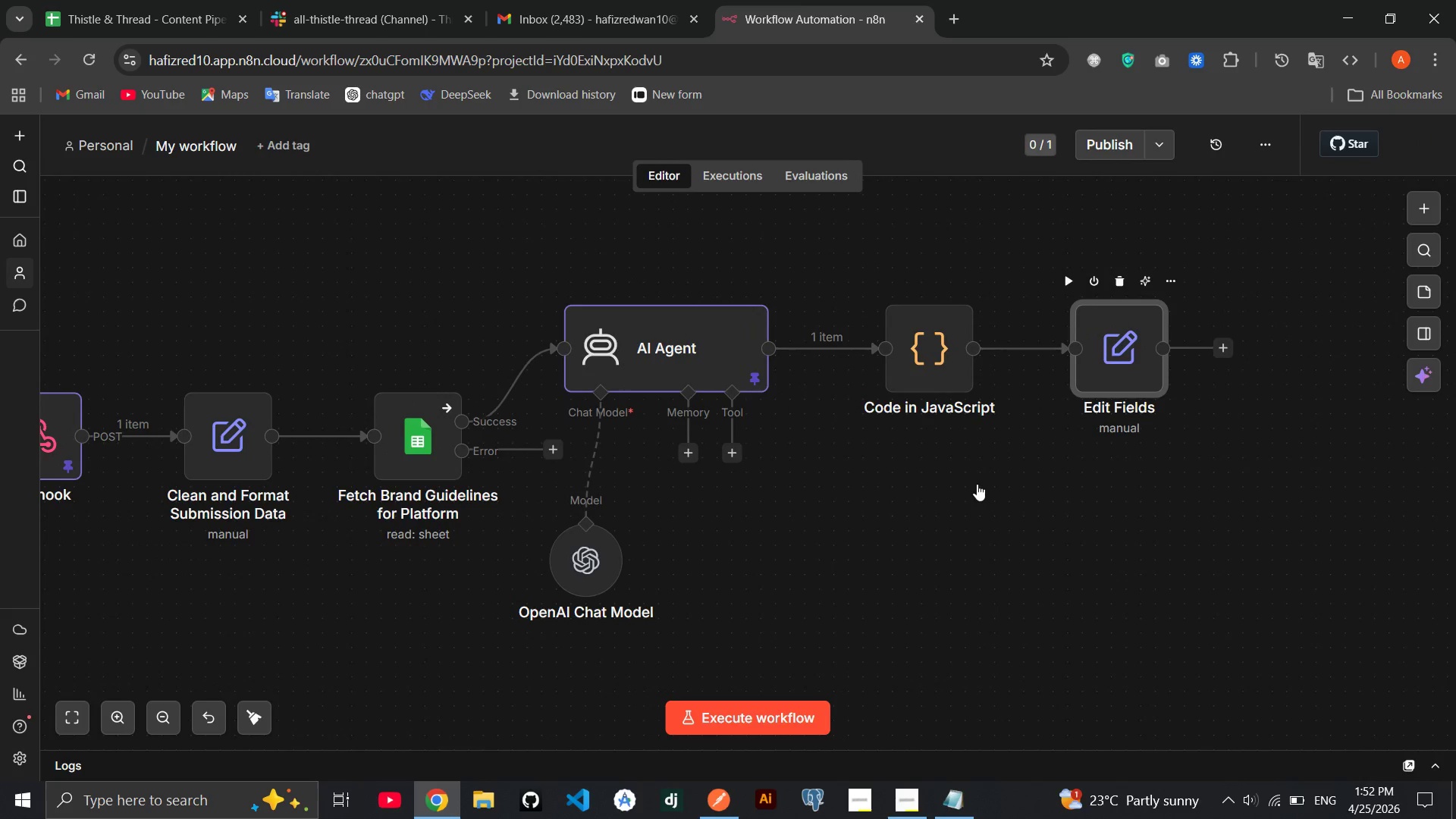 
mouse_move([810, 532])
 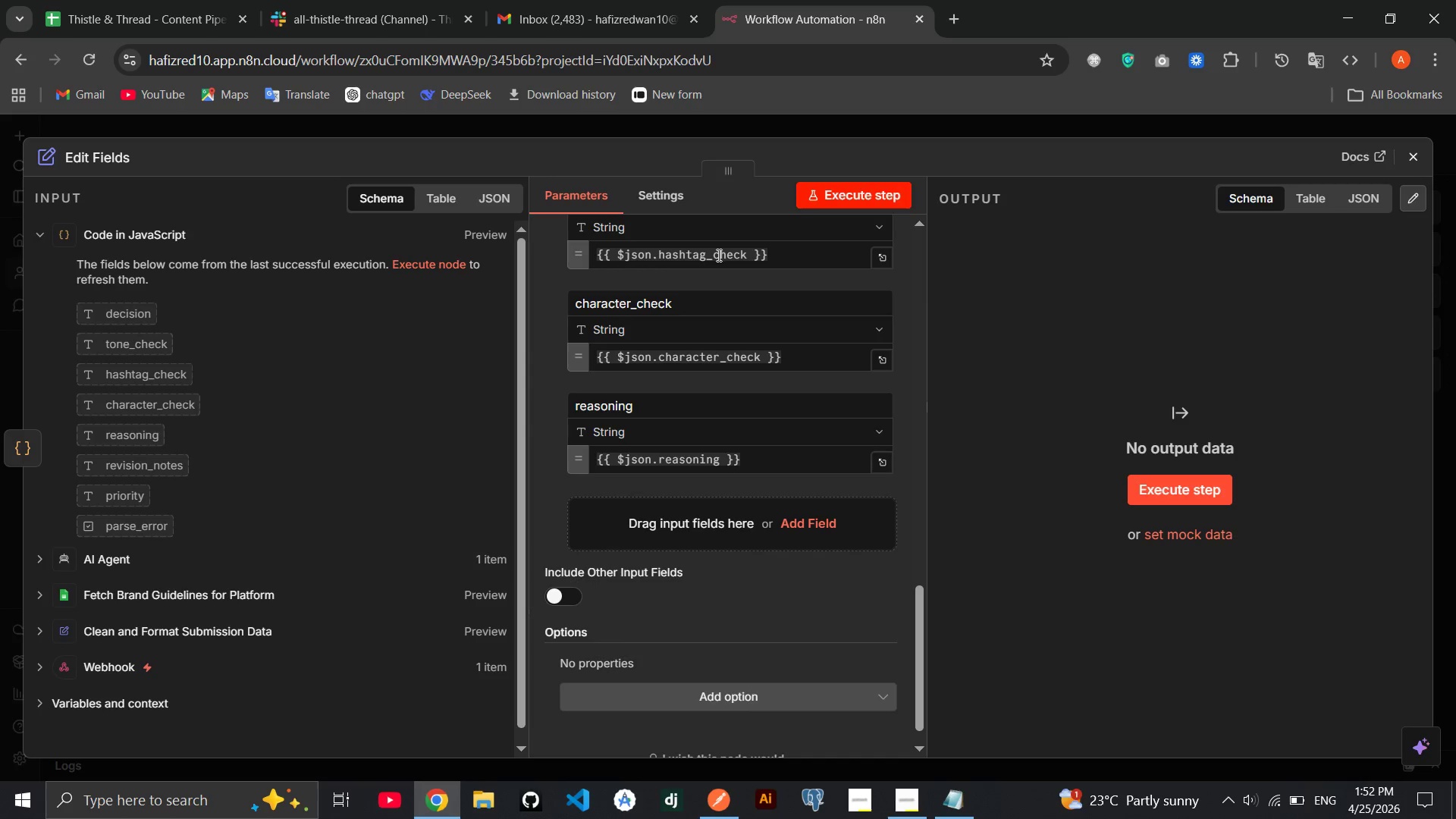 
wait(6.73)
 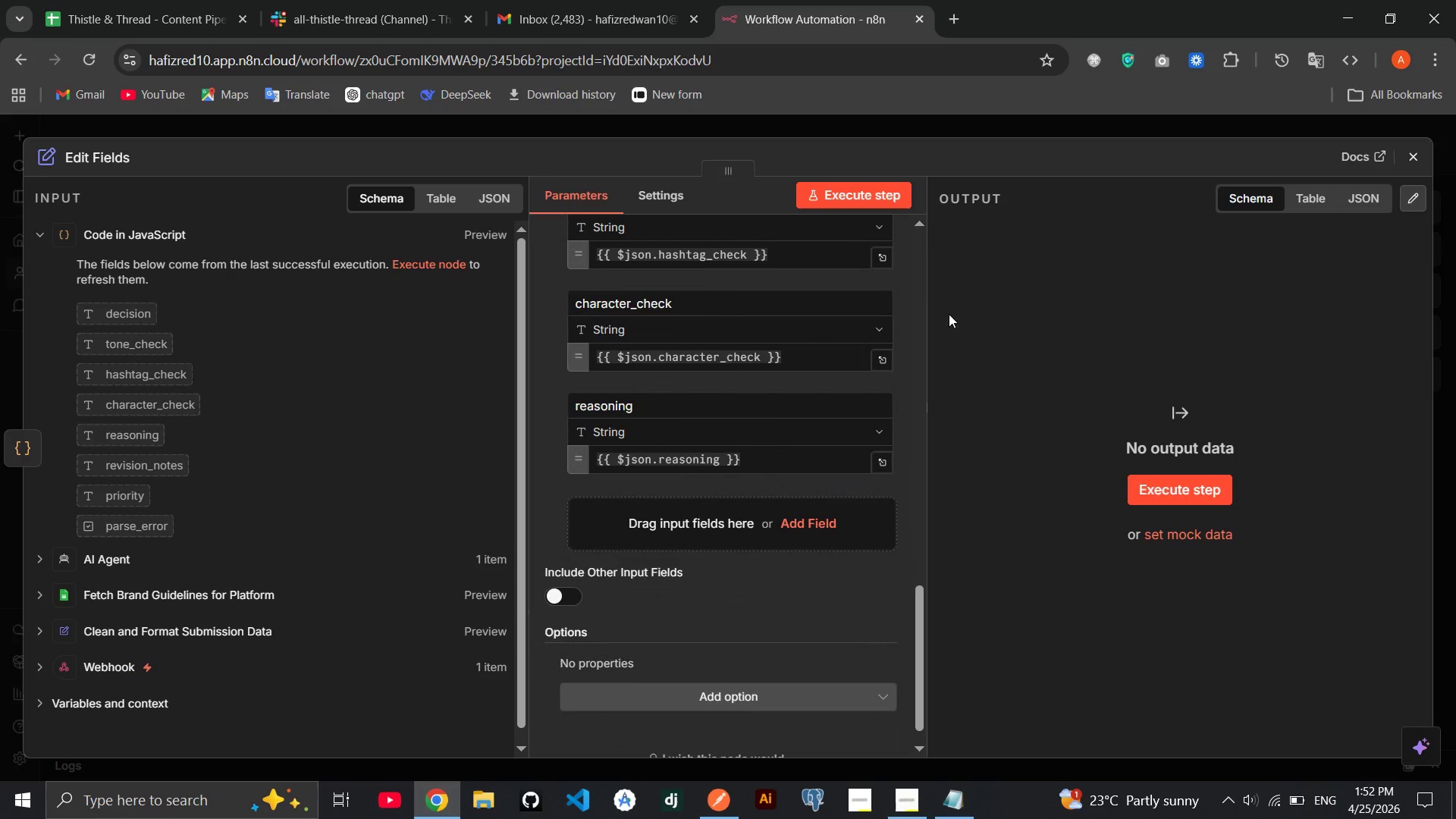 
double_click([105, 159])
 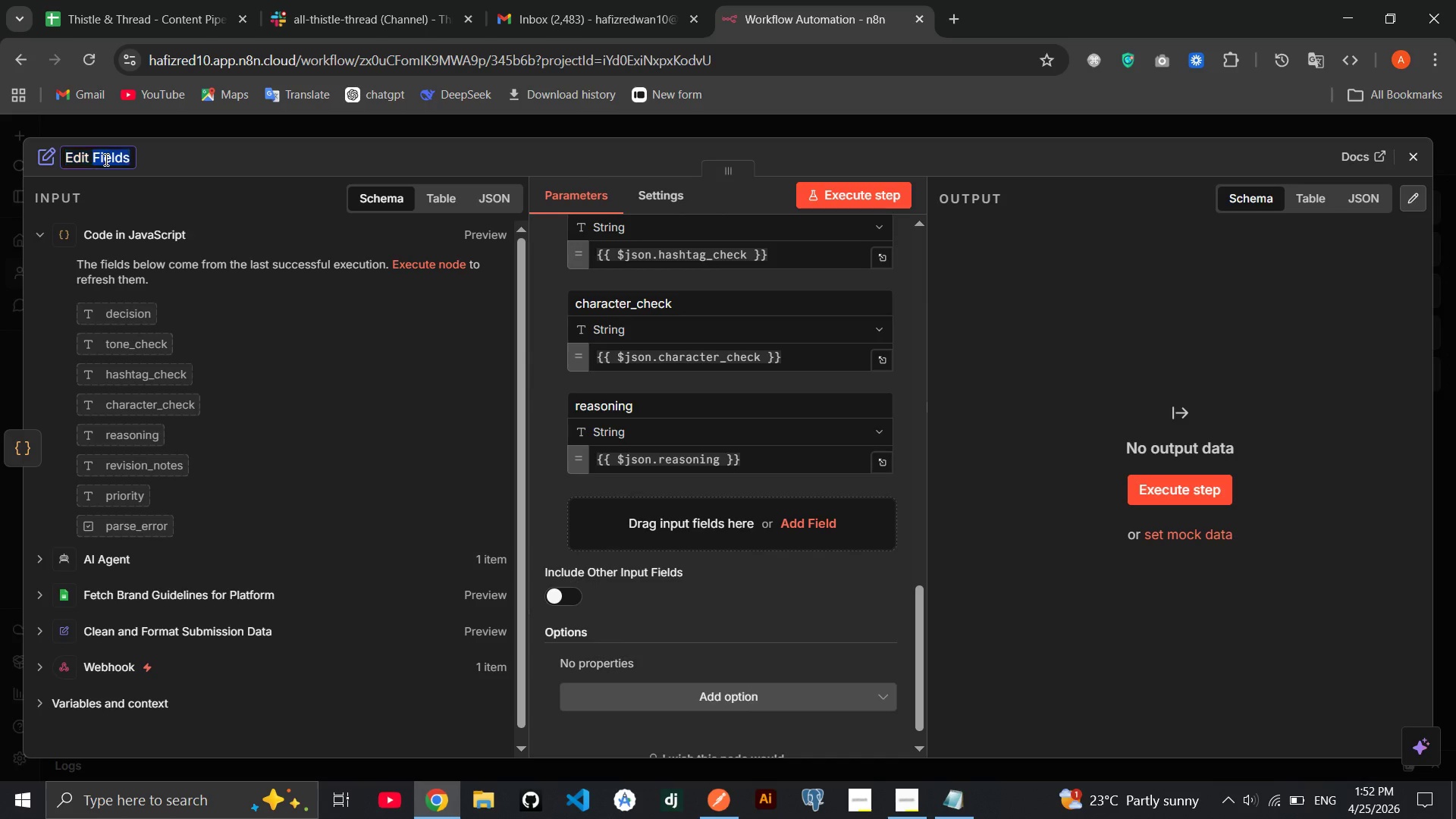 
double_click([105, 159])
 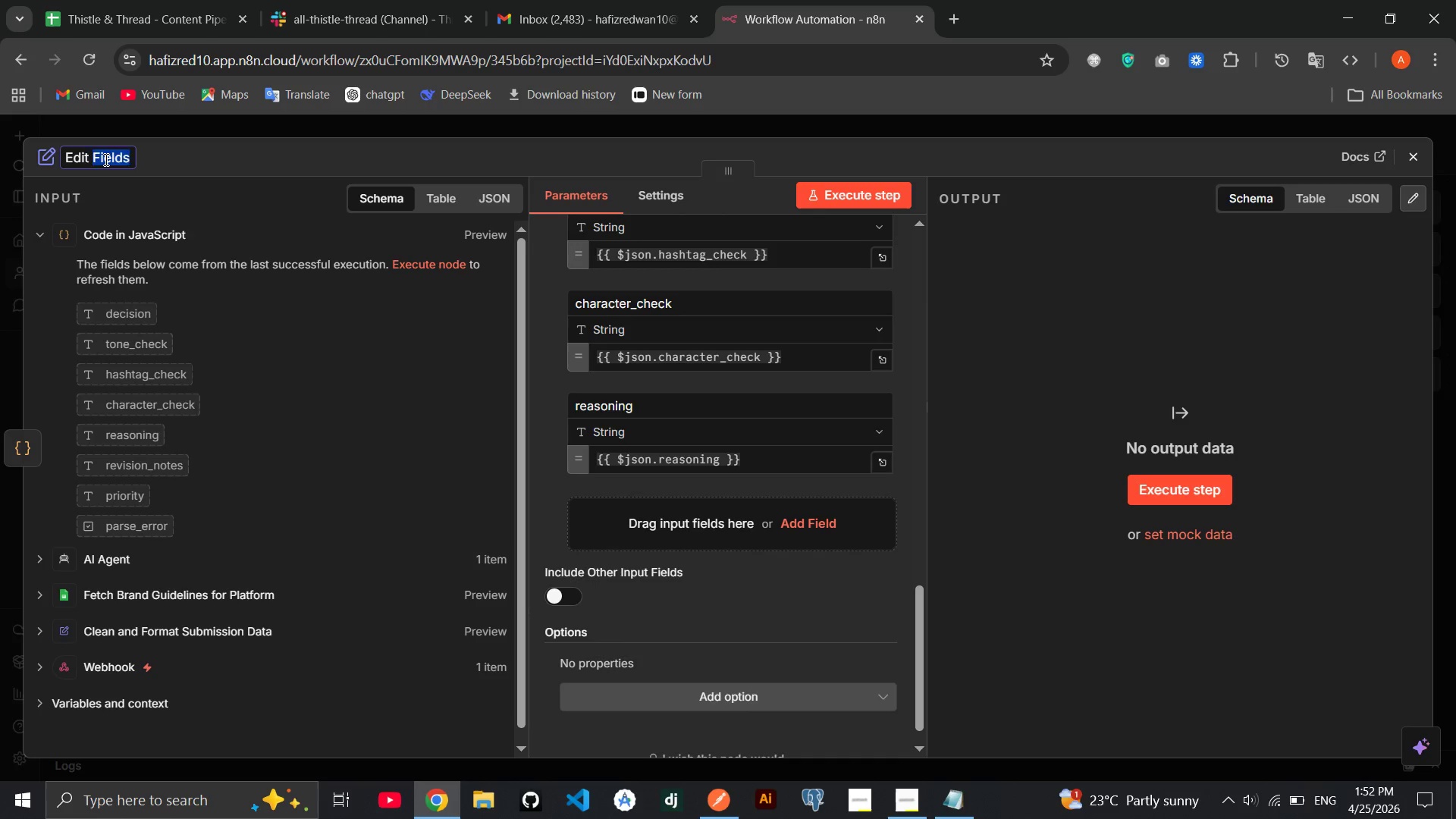 
key(Backspace)
 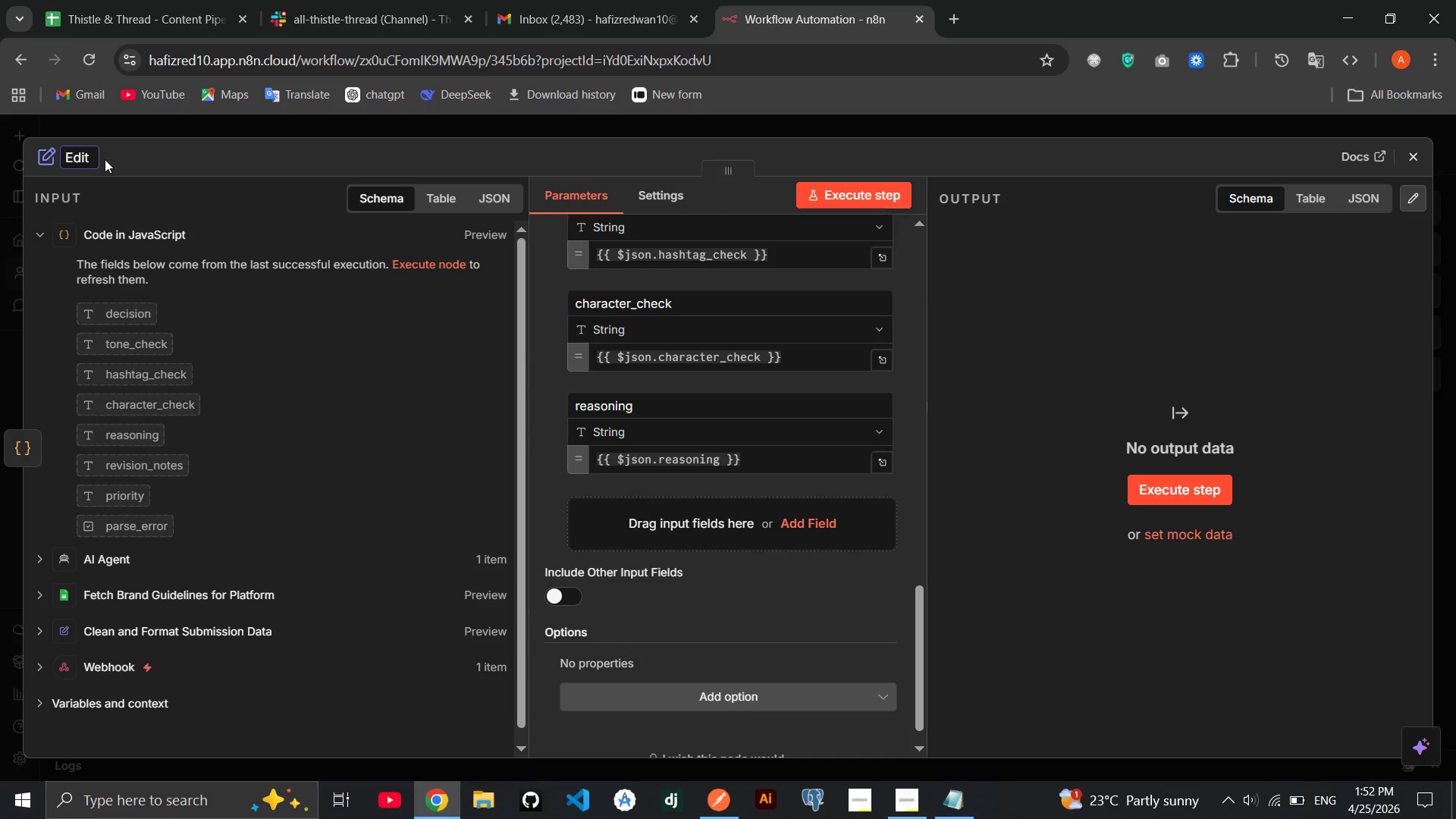 
double_click([105, 159])
 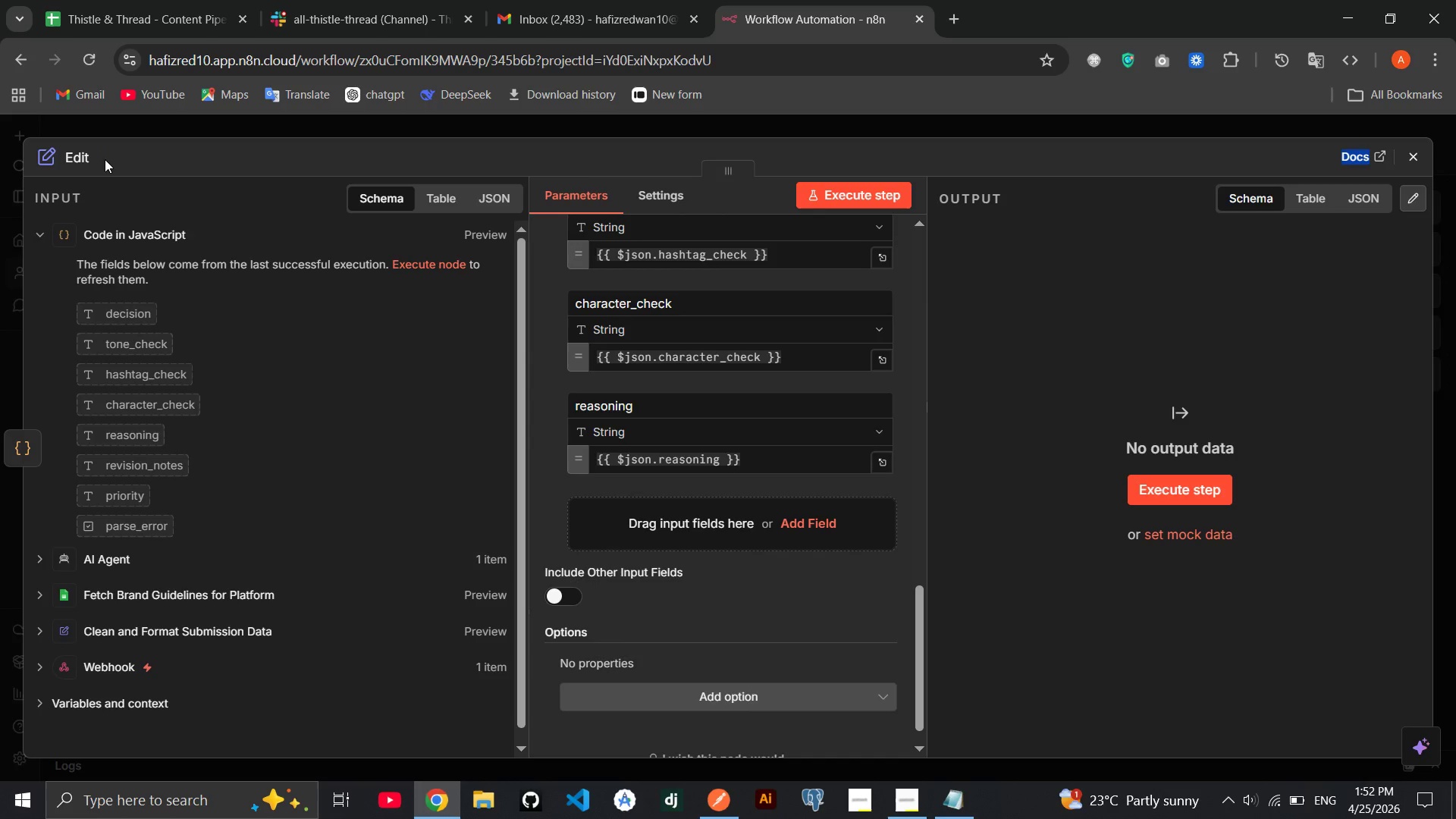 
triple_click([105, 159])
 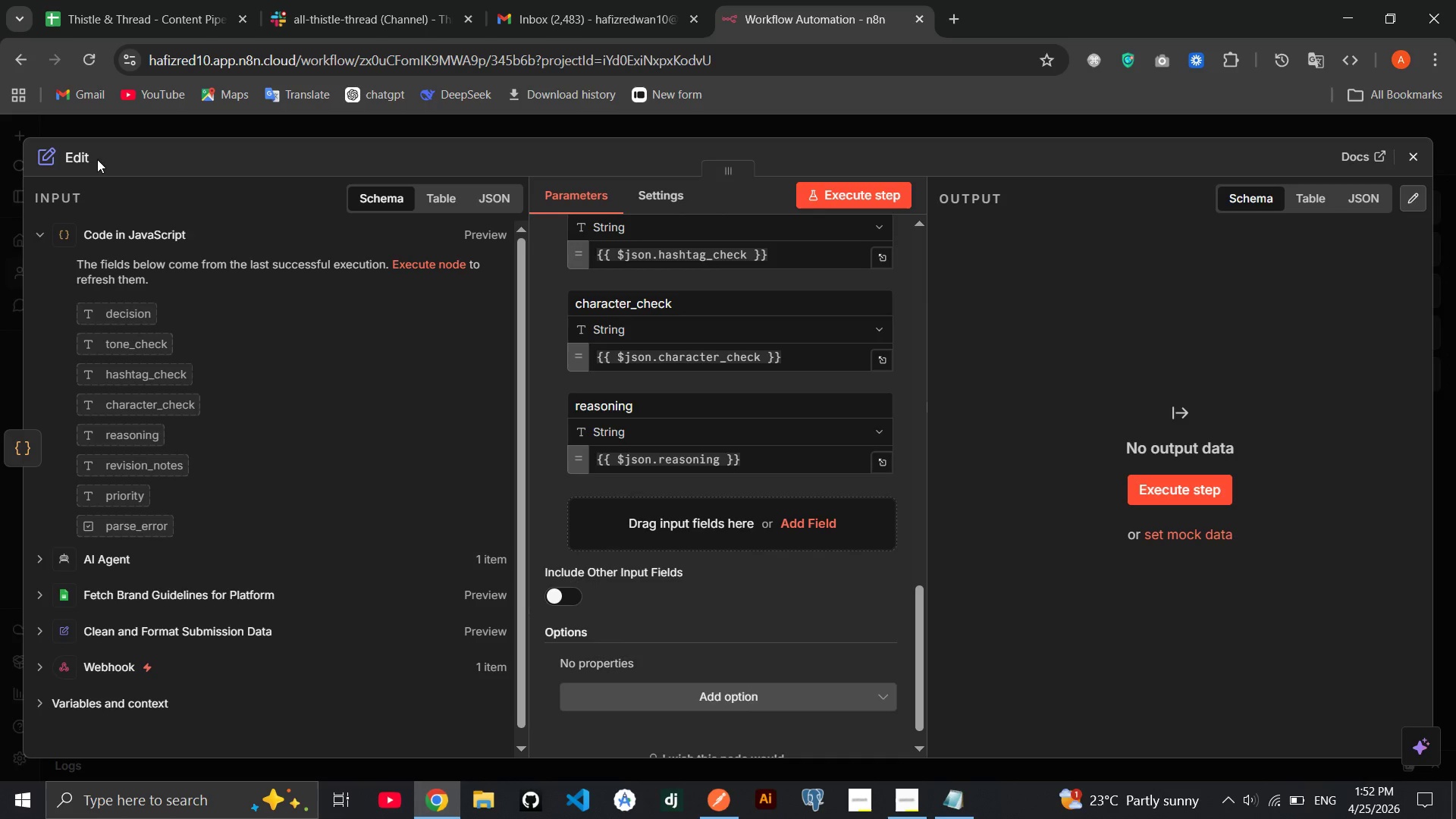 
left_click_drag(start_coordinate=[97, 159], to_coordinate=[88, 158])
 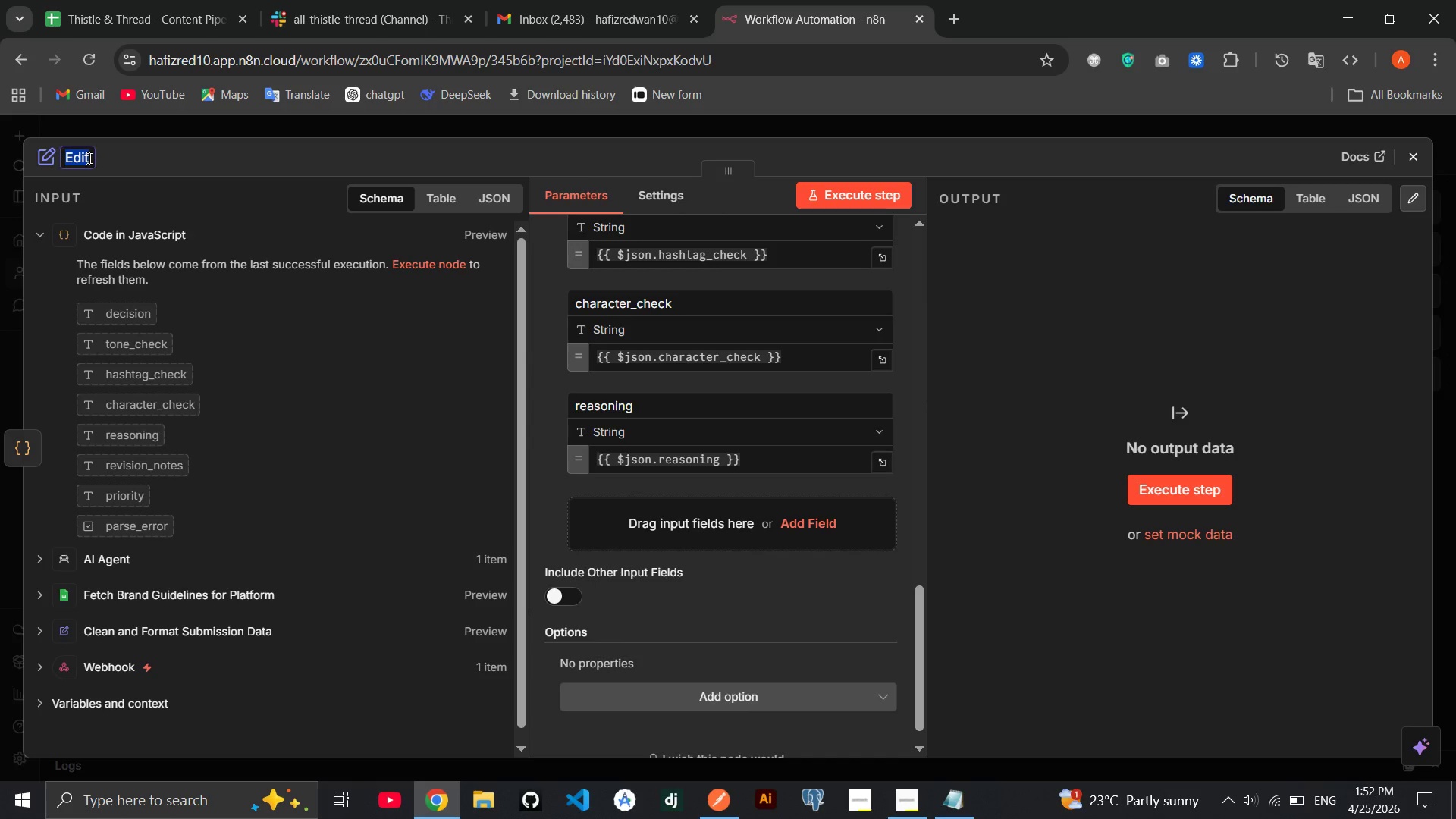 
double_click([88, 158])
 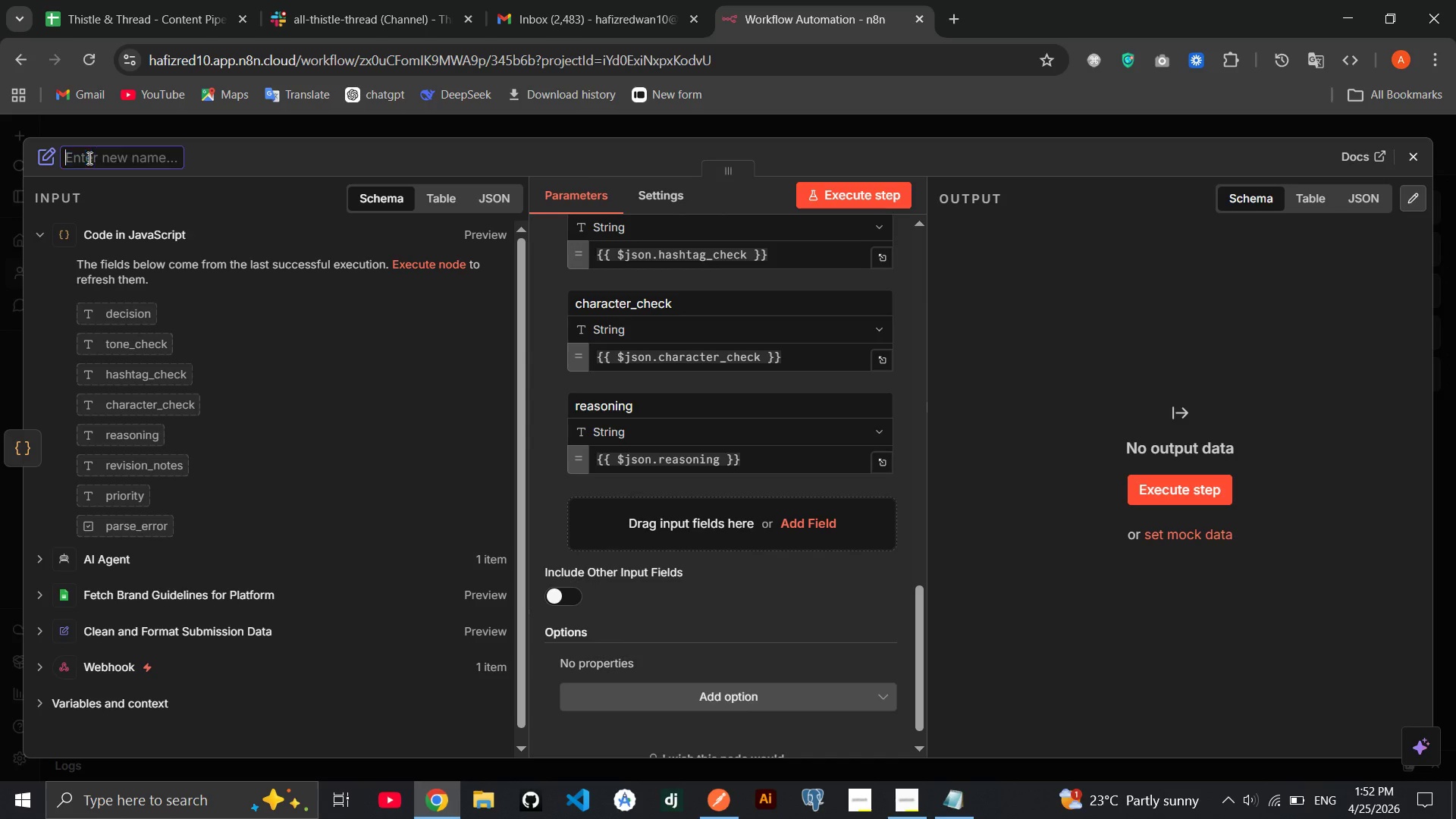 
key(Backspace)
type(Merge )
 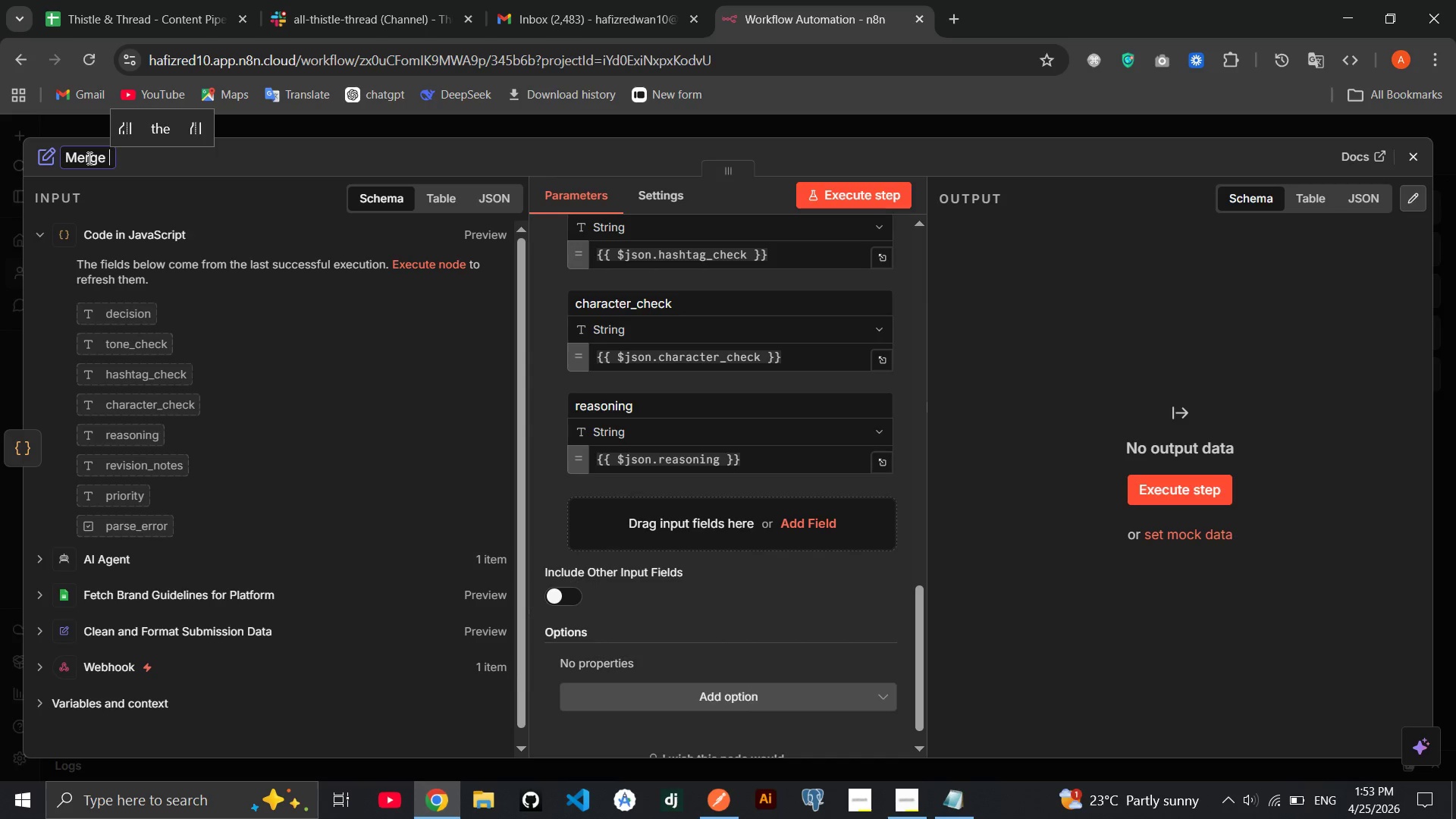 
type( Submimssion )
key(Backspace)
key(Backspace)
key(Backspace)
key(Backspace)
key(Backspace)
key(Backspace)
key(Backspace)
key(Backspace)
type(ission Data with AI Review r)
key(Backspace)
type(T)
key(Backspace)
type(Result)
 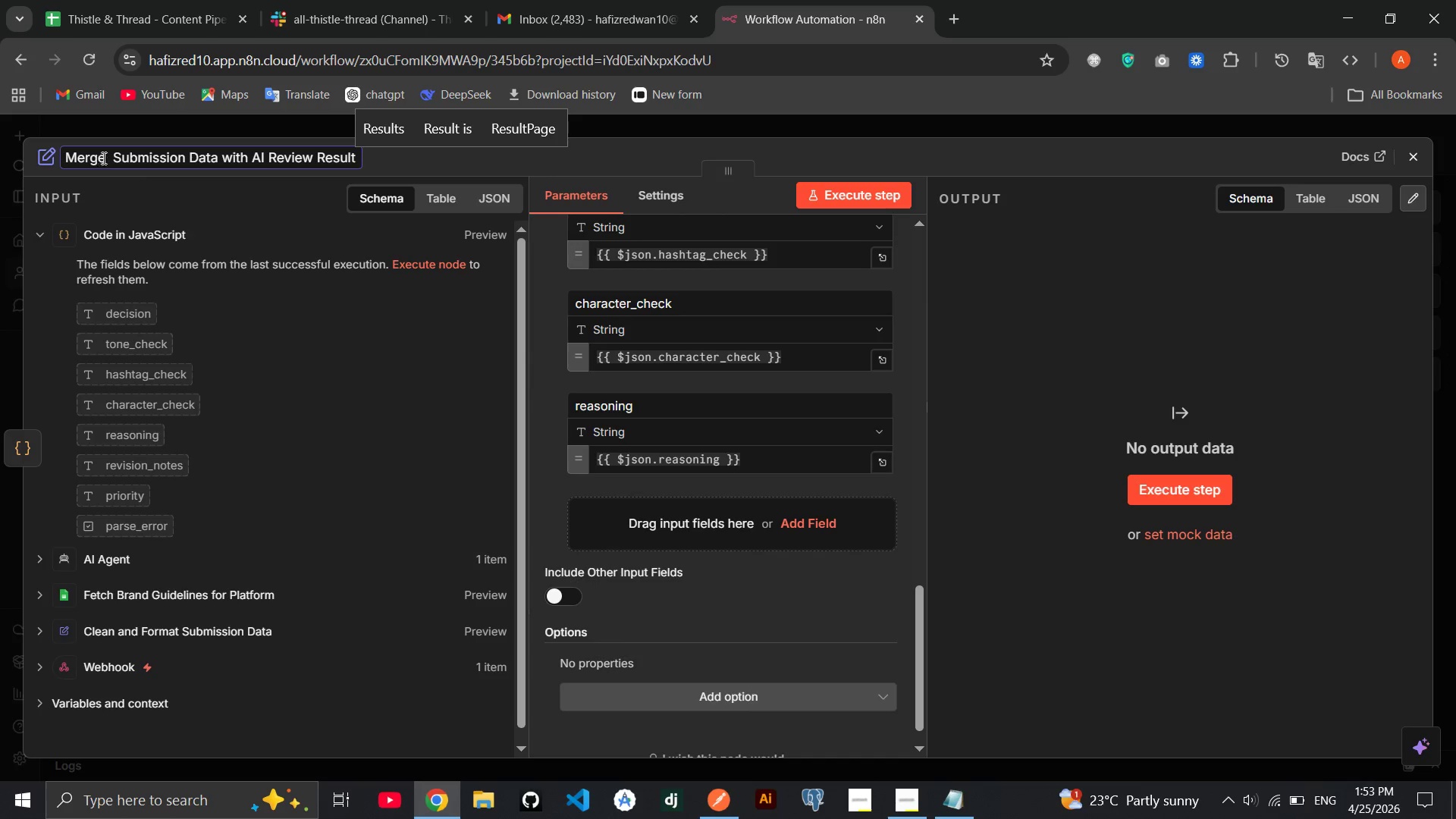 
left_click([107, 158])
 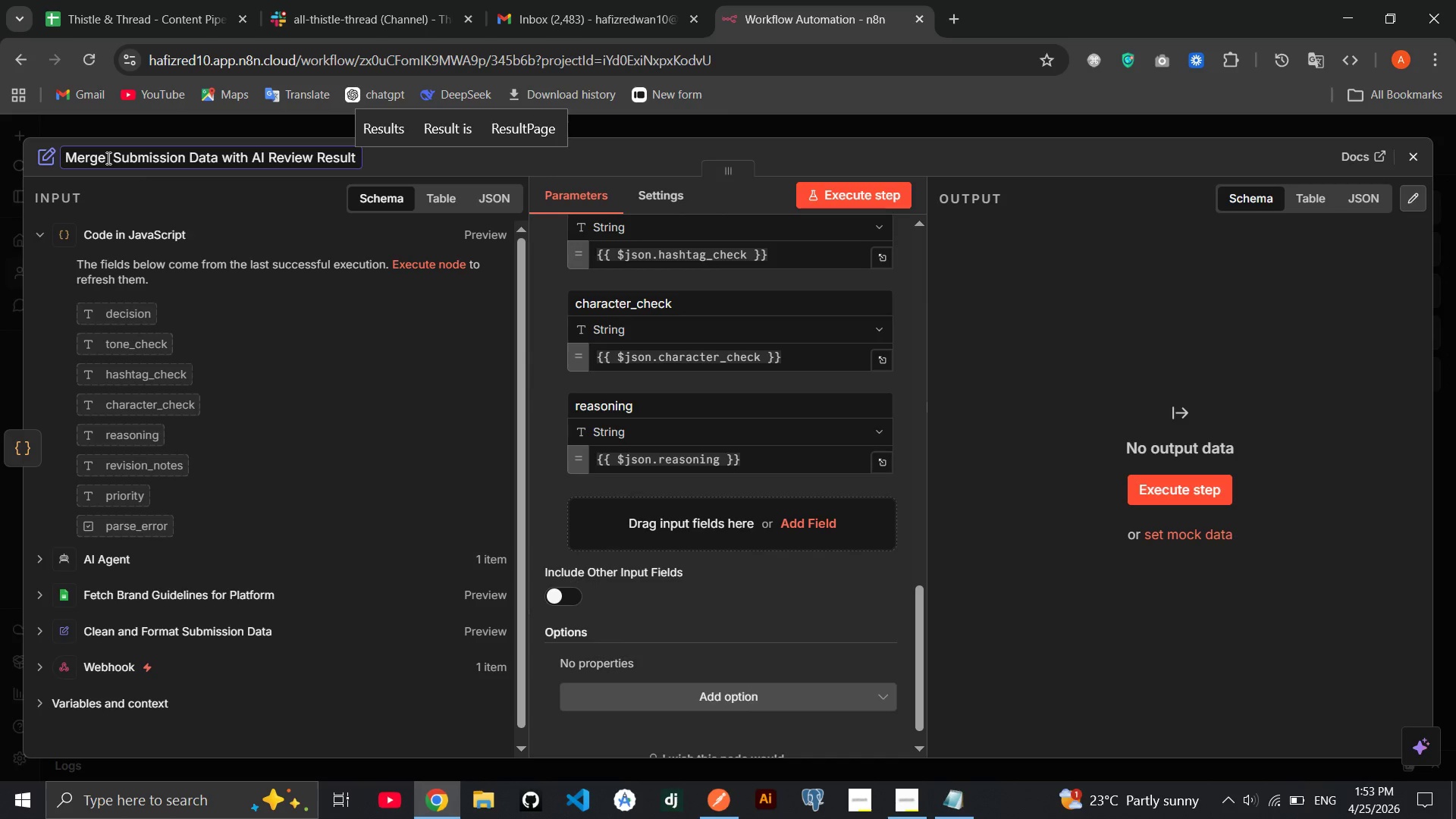 
key(ArrowRight)
 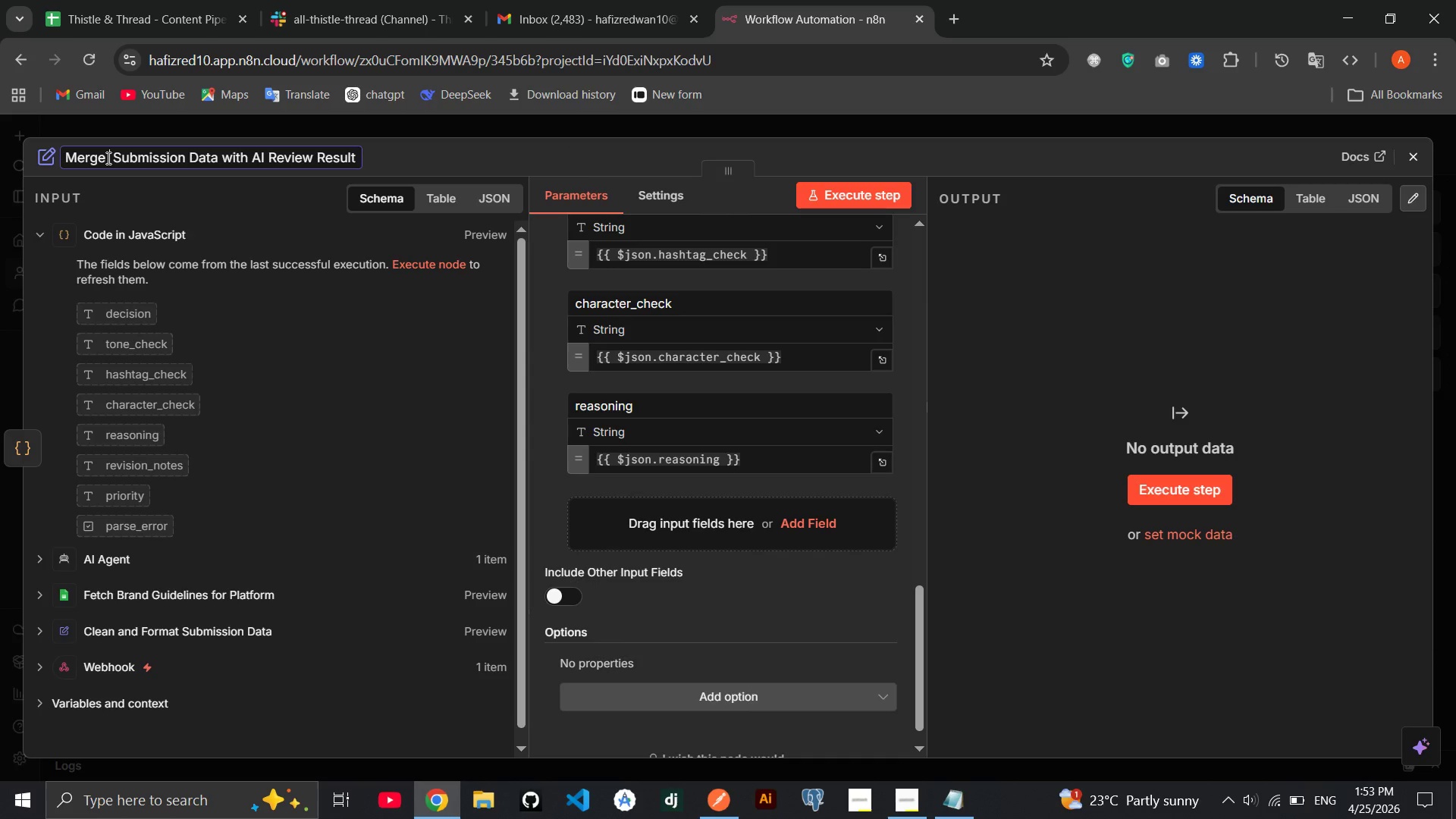 
key(Equal)
 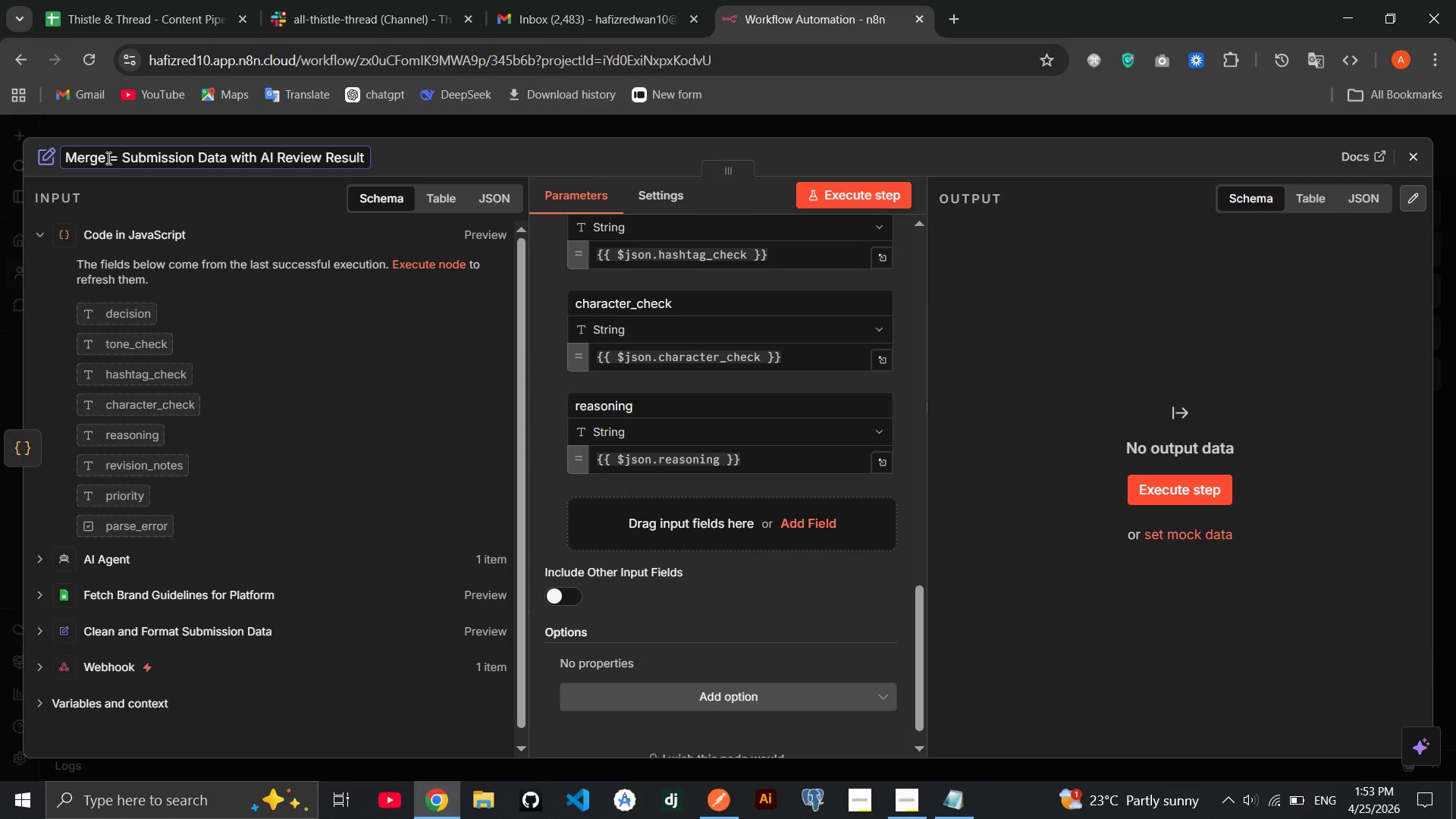 
key(Backspace)
 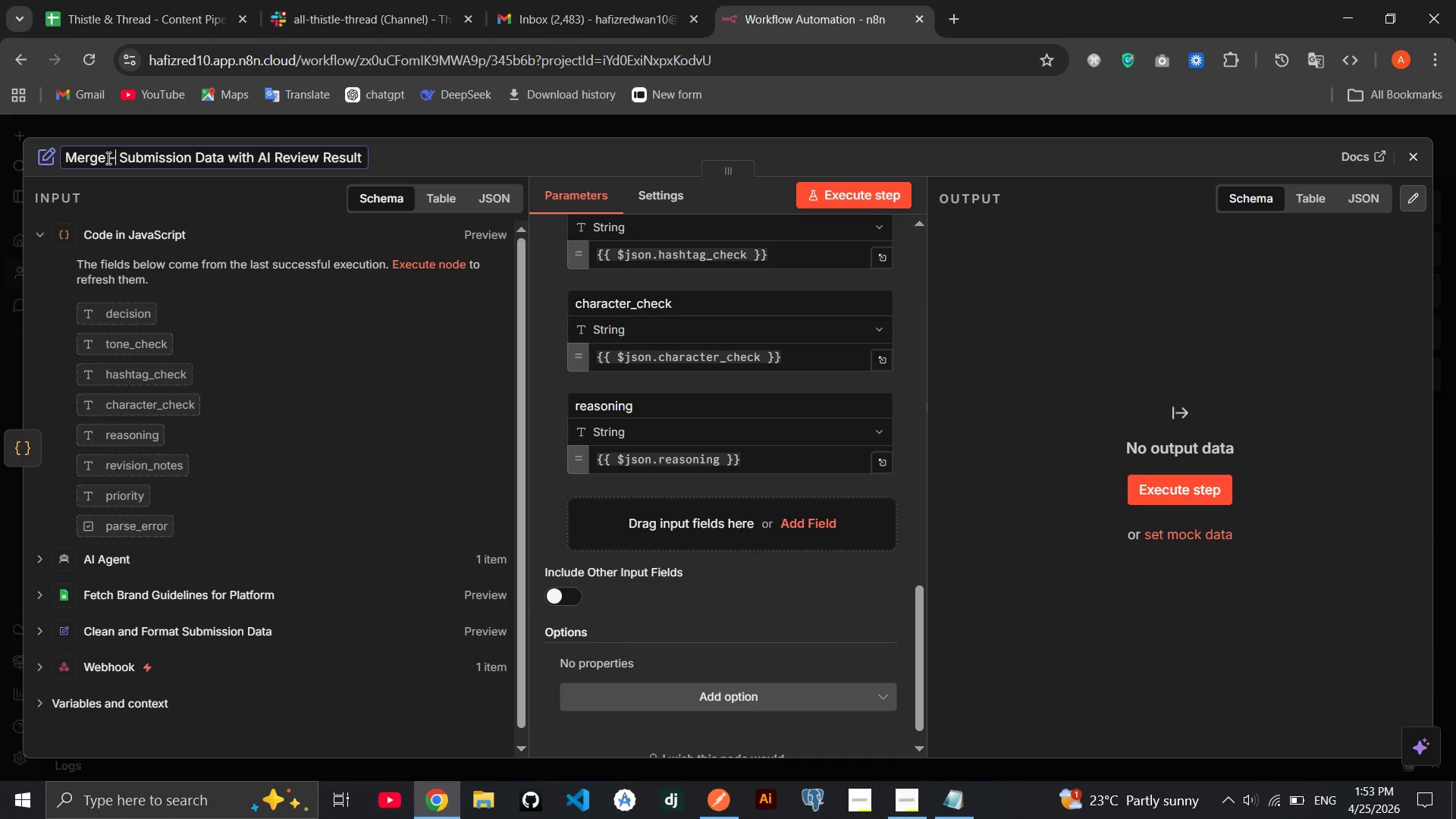 
key(Minus)
 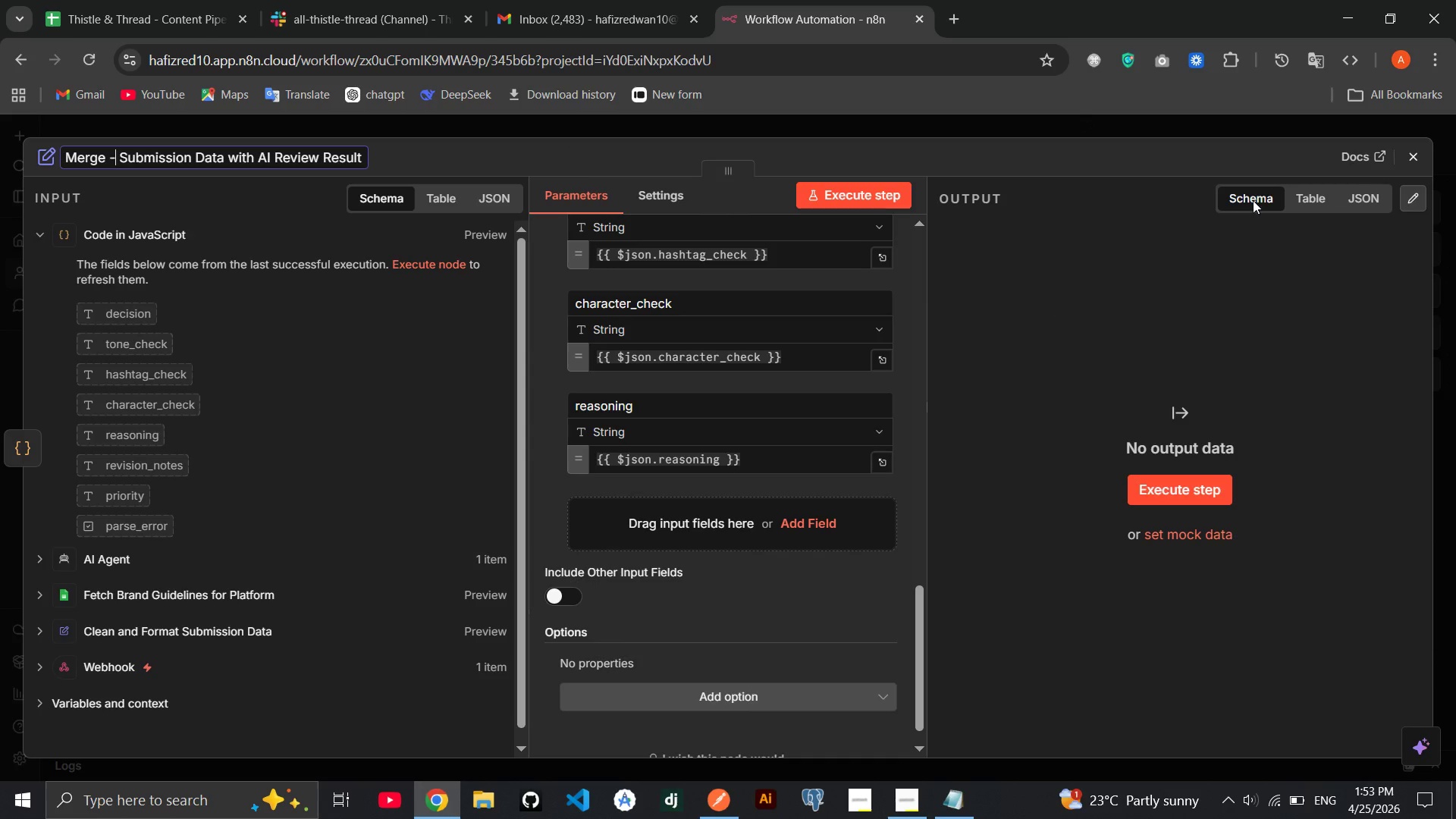 
left_click([1416, 160])
 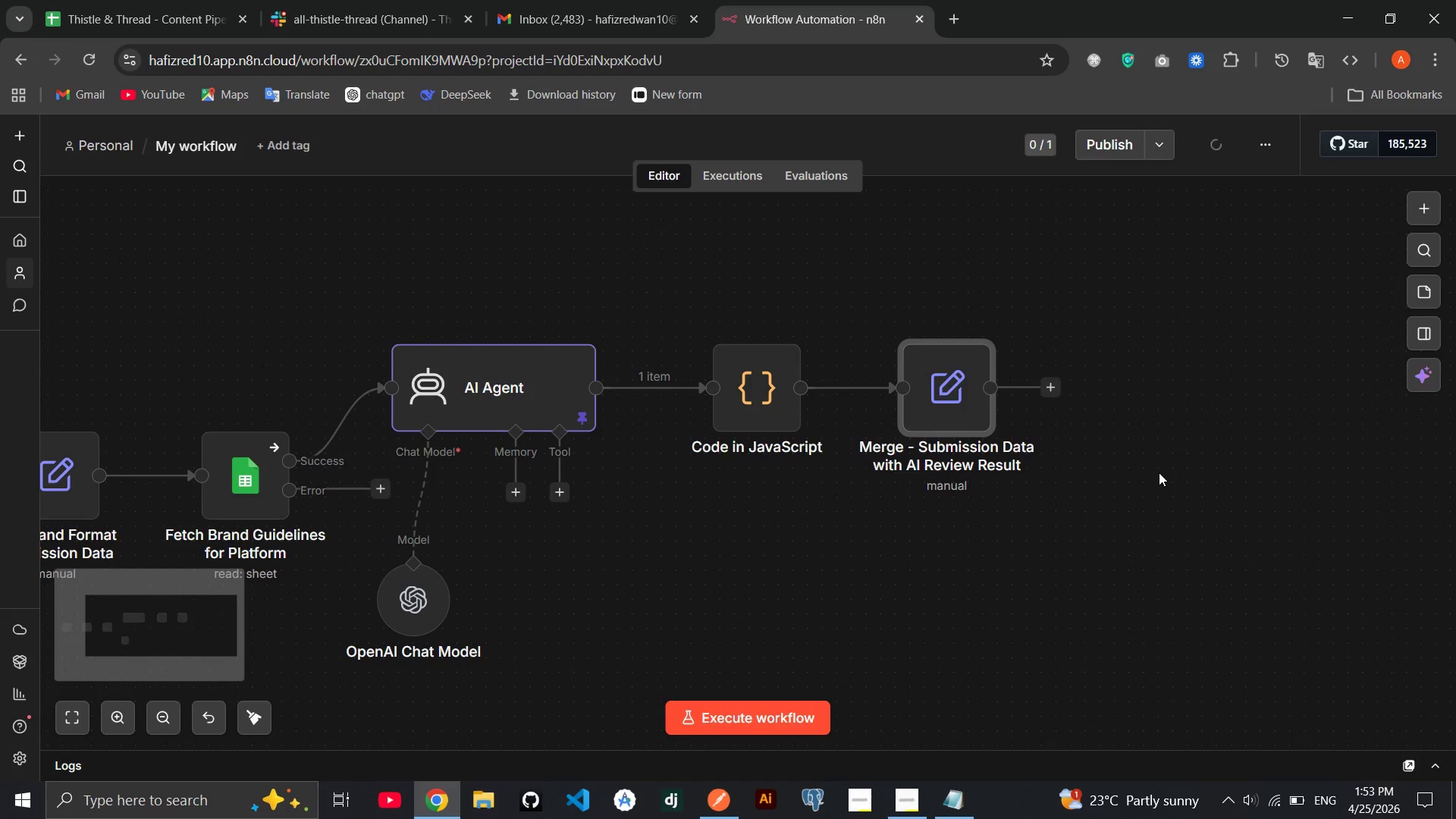 
wait(7.27)
 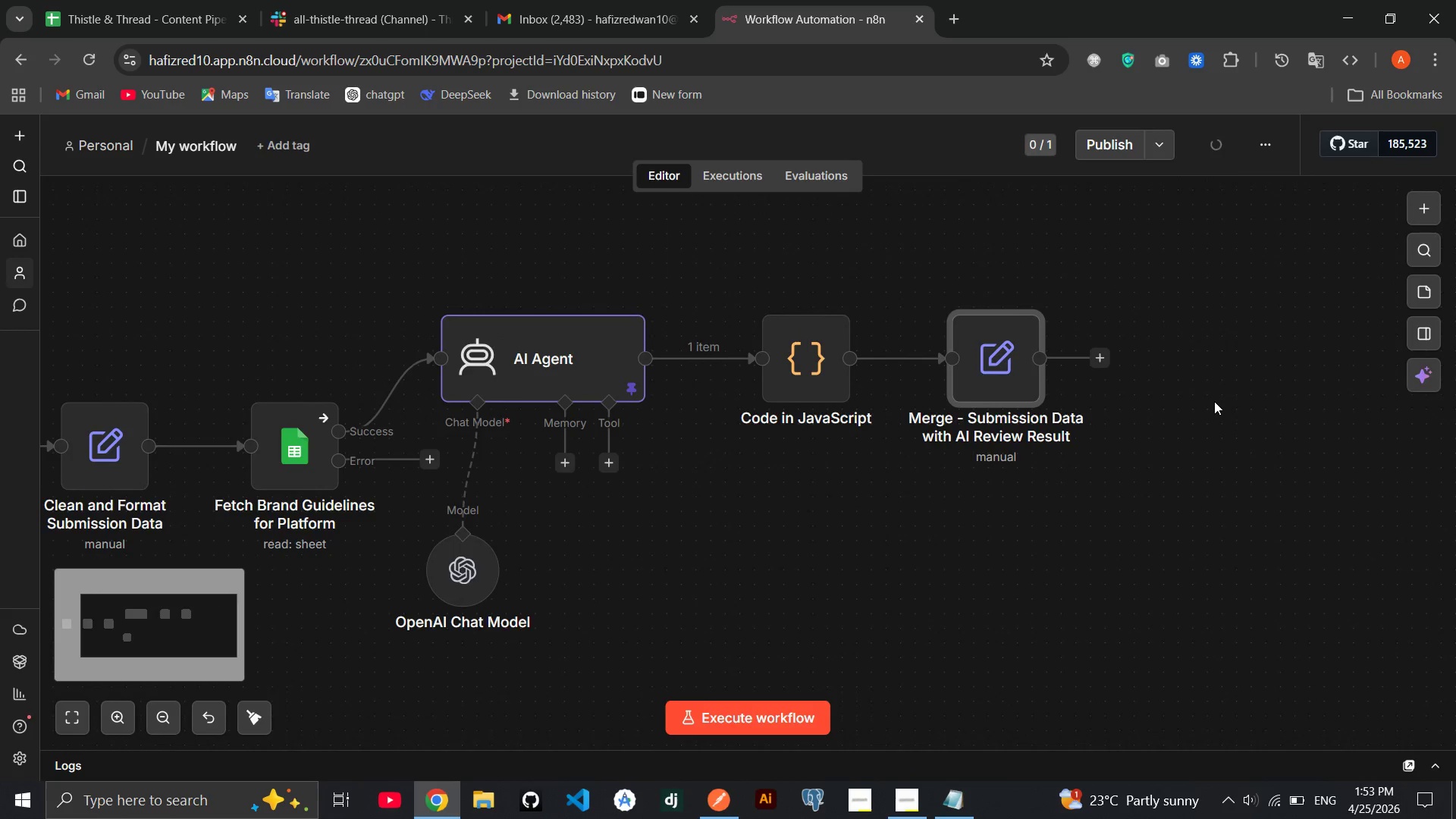 
left_click([1055, 390])
 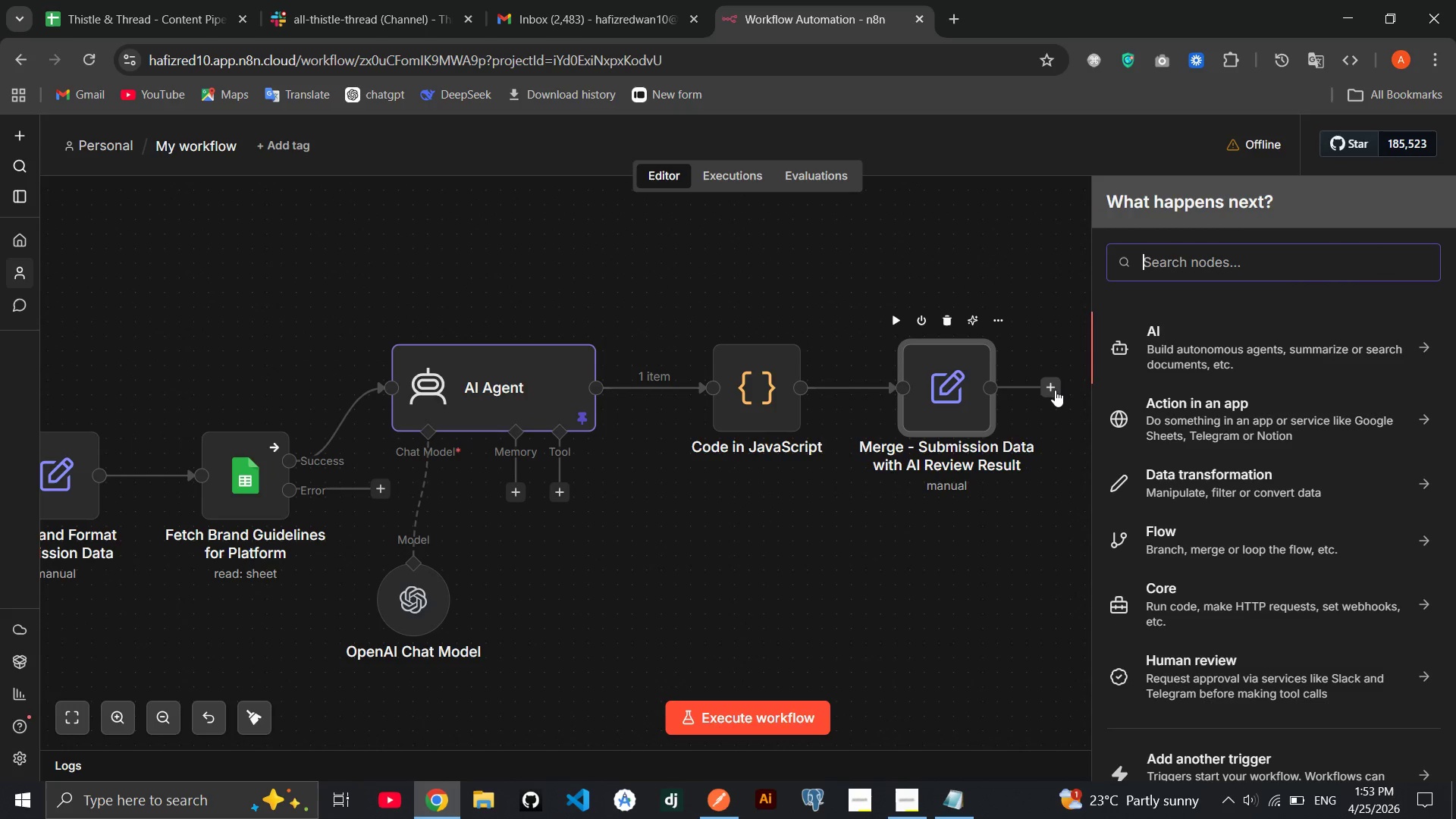 
wait(6.0)
 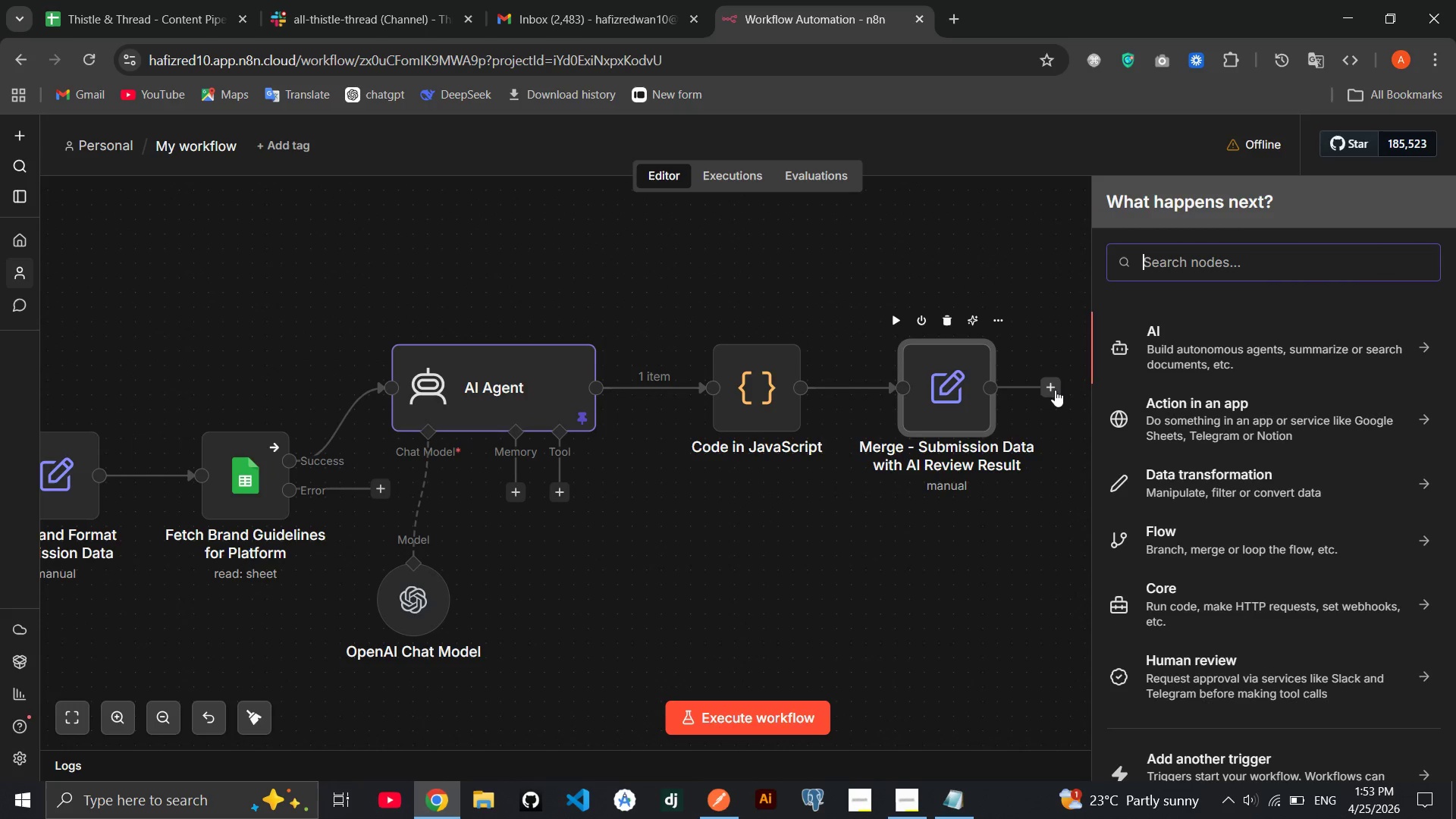 
type(sheet)
 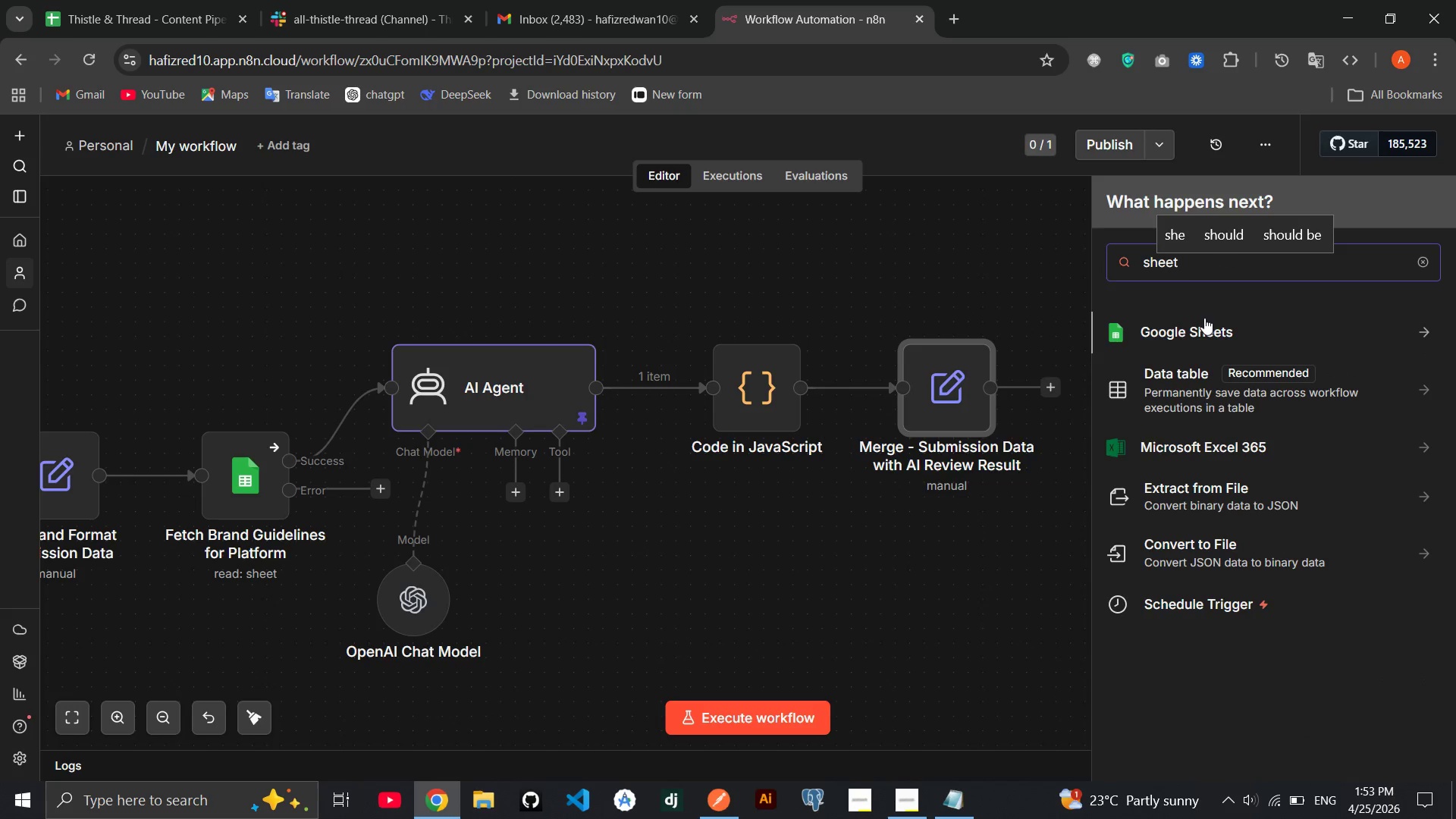 
left_click([1202, 320])
 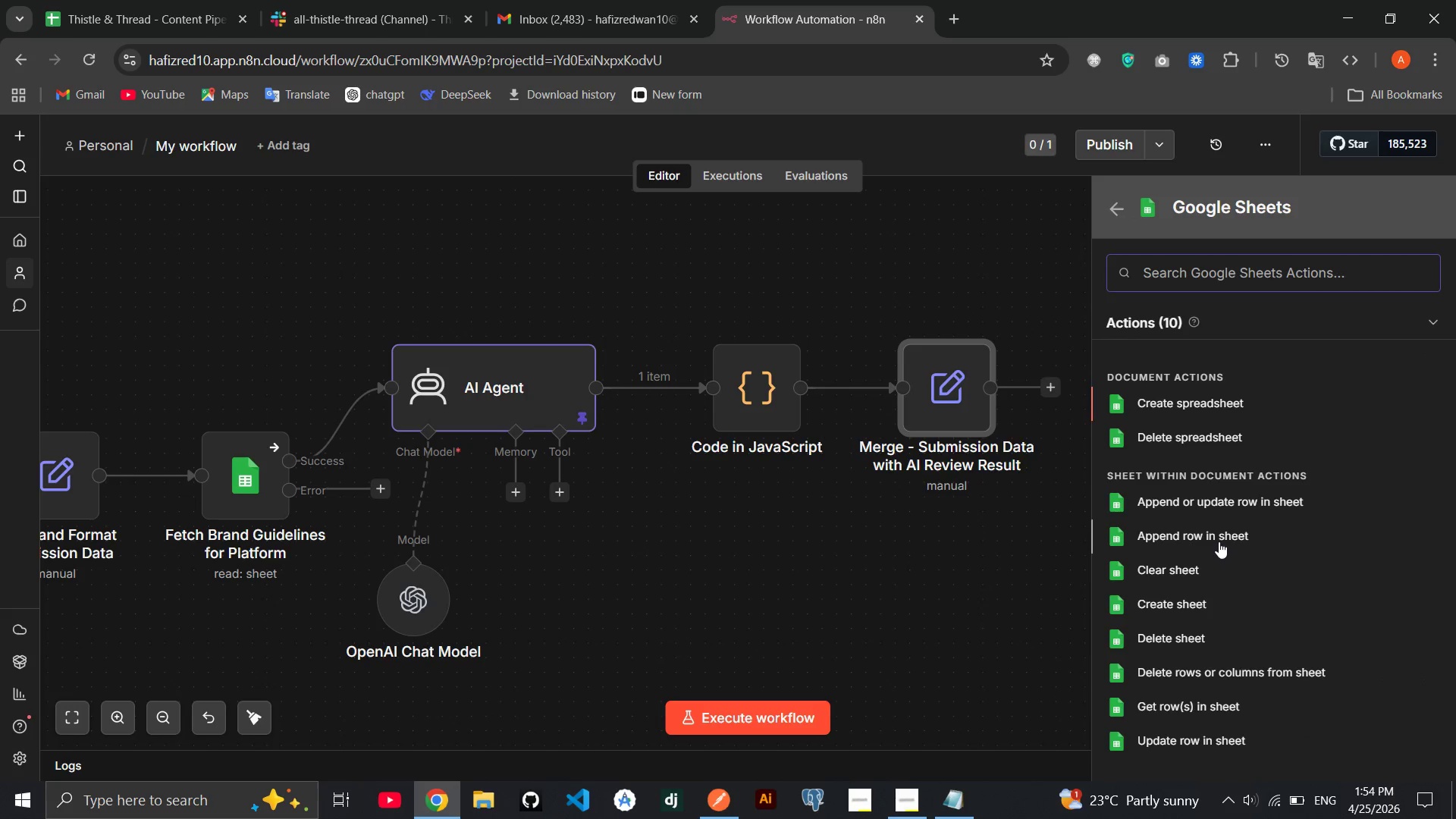 
left_click([1219, 540])
 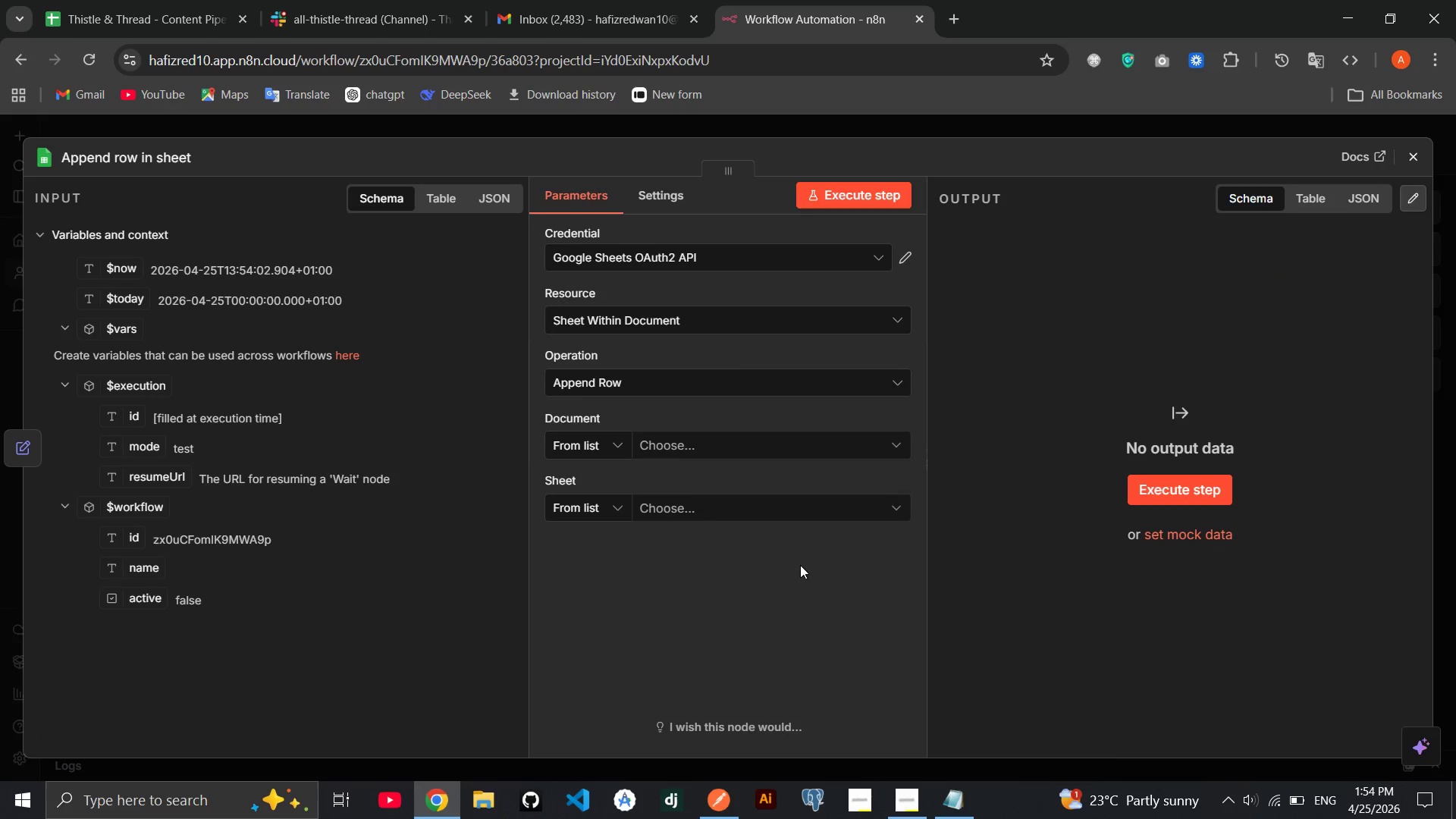 
left_click([787, 460])
 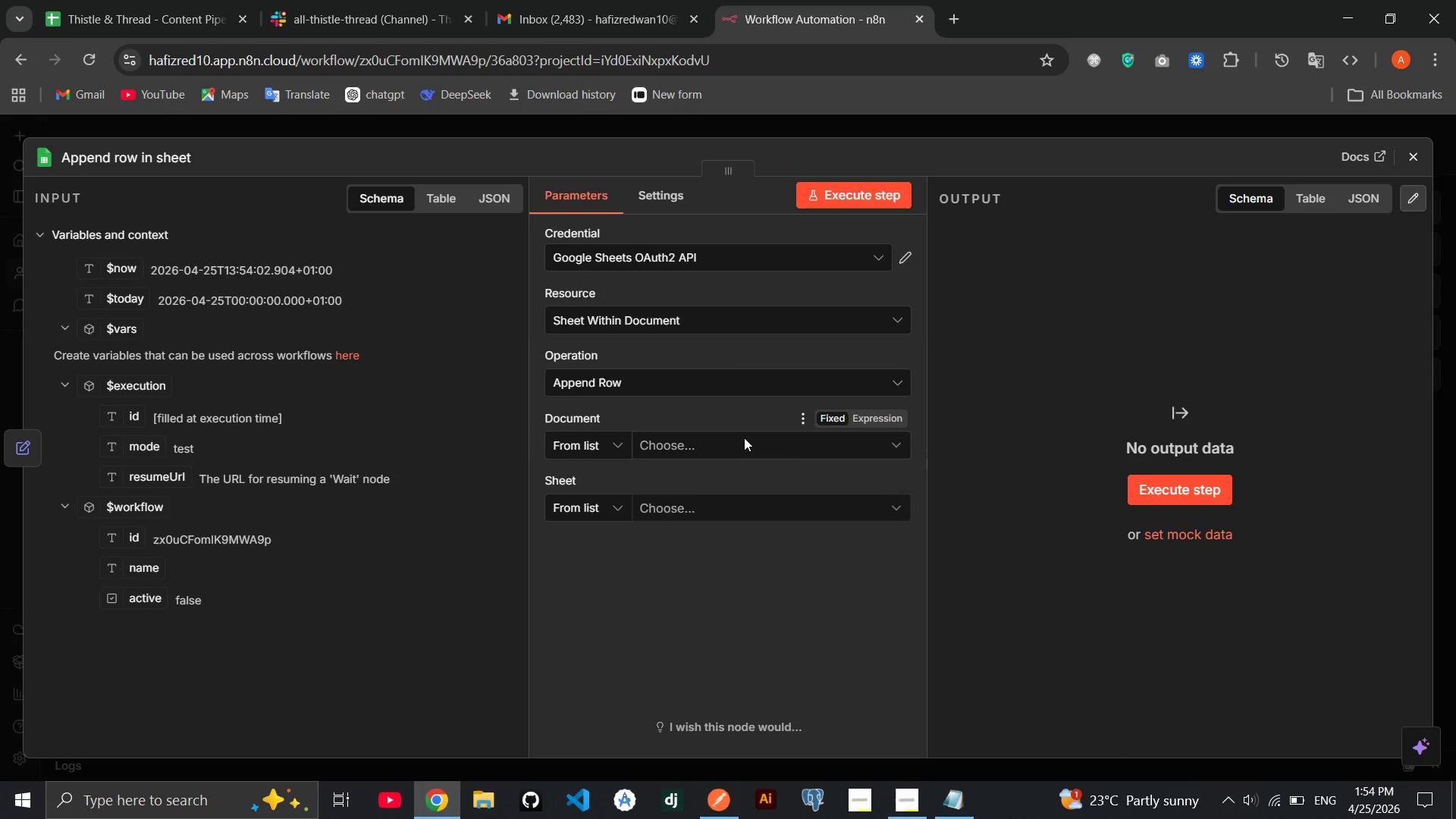 
left_click([744, 438])
 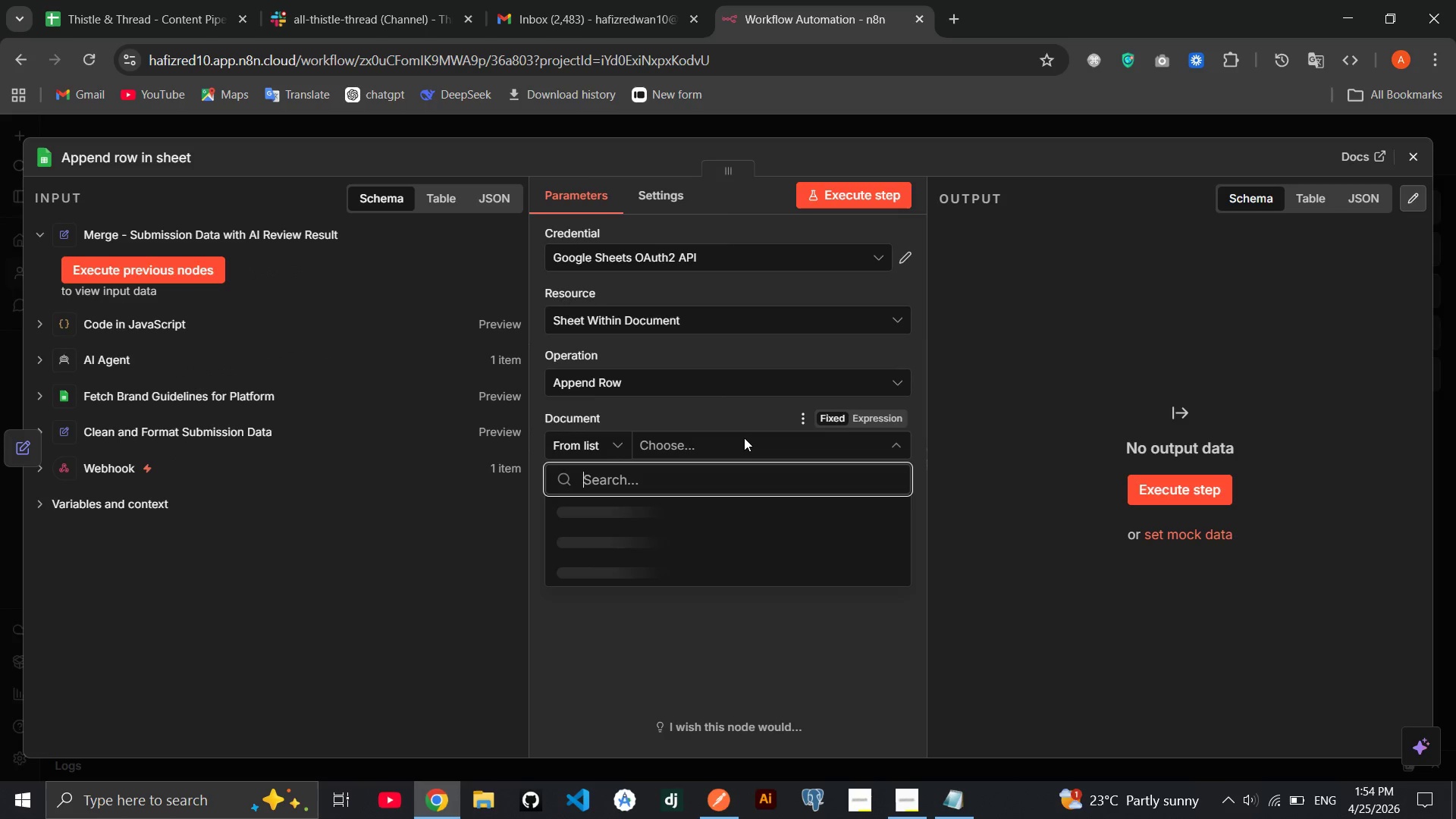 
wait(8.68)
 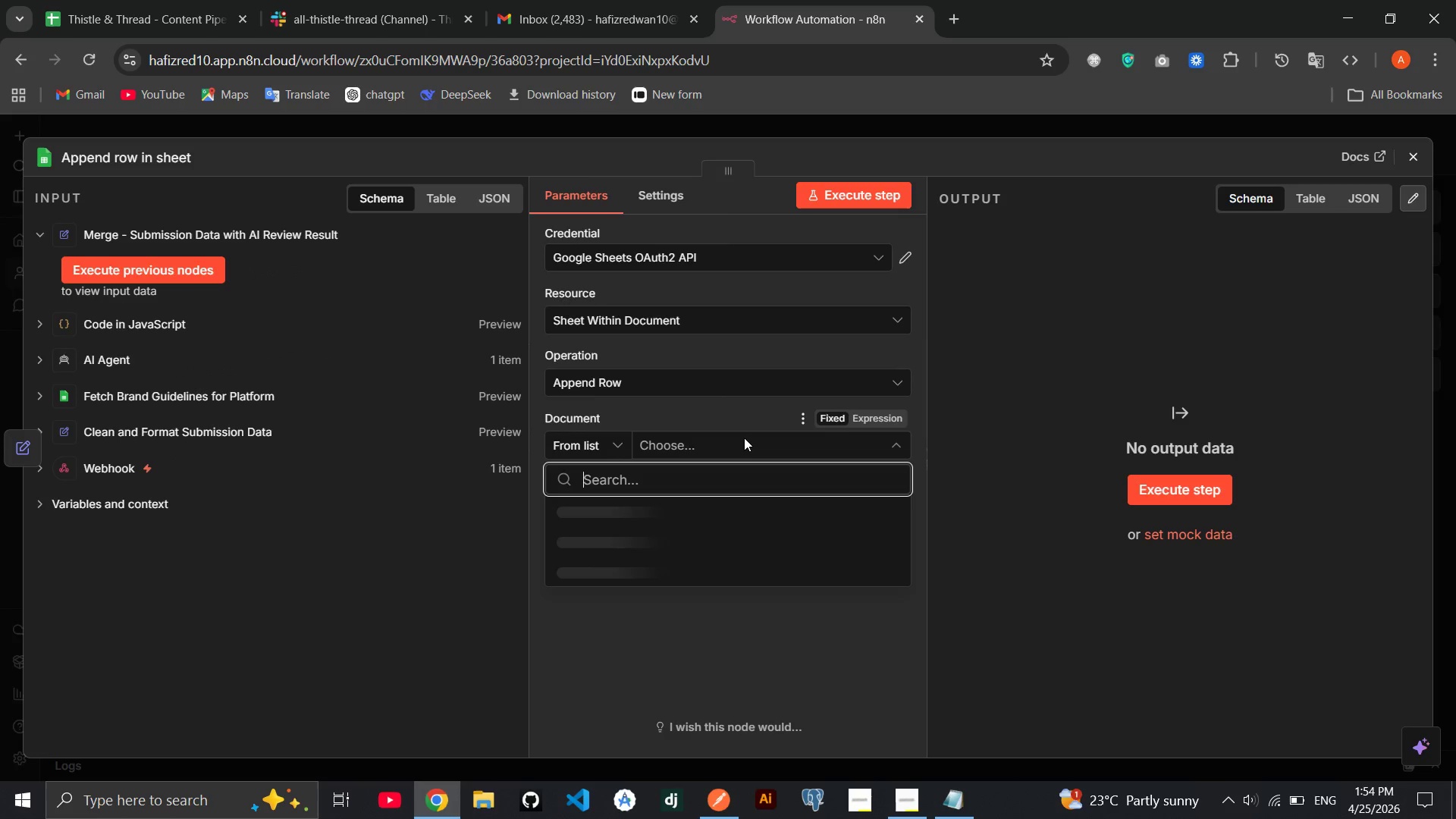 
mouse_move([910, 794])
 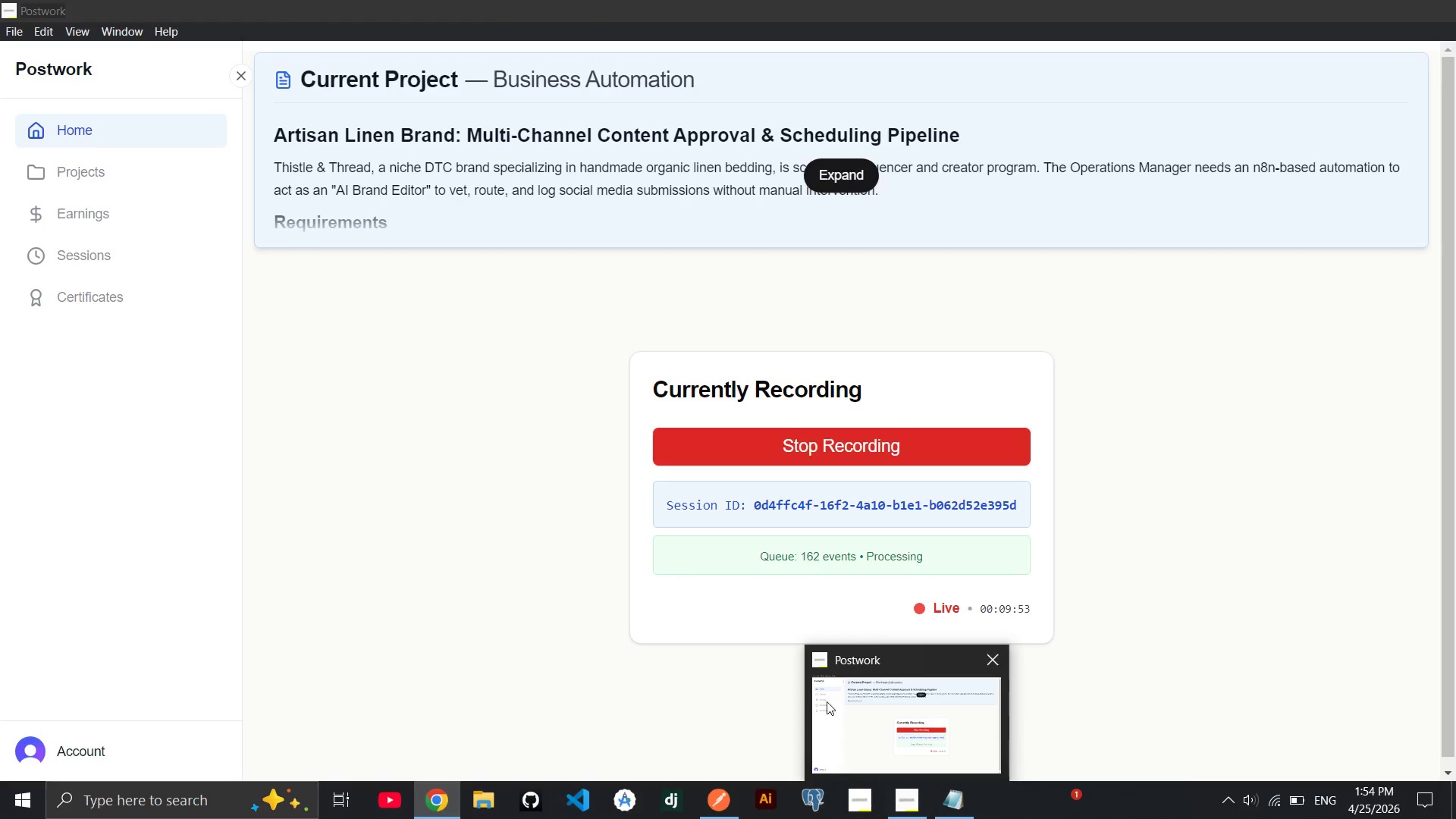 
left_click([852, 718])